 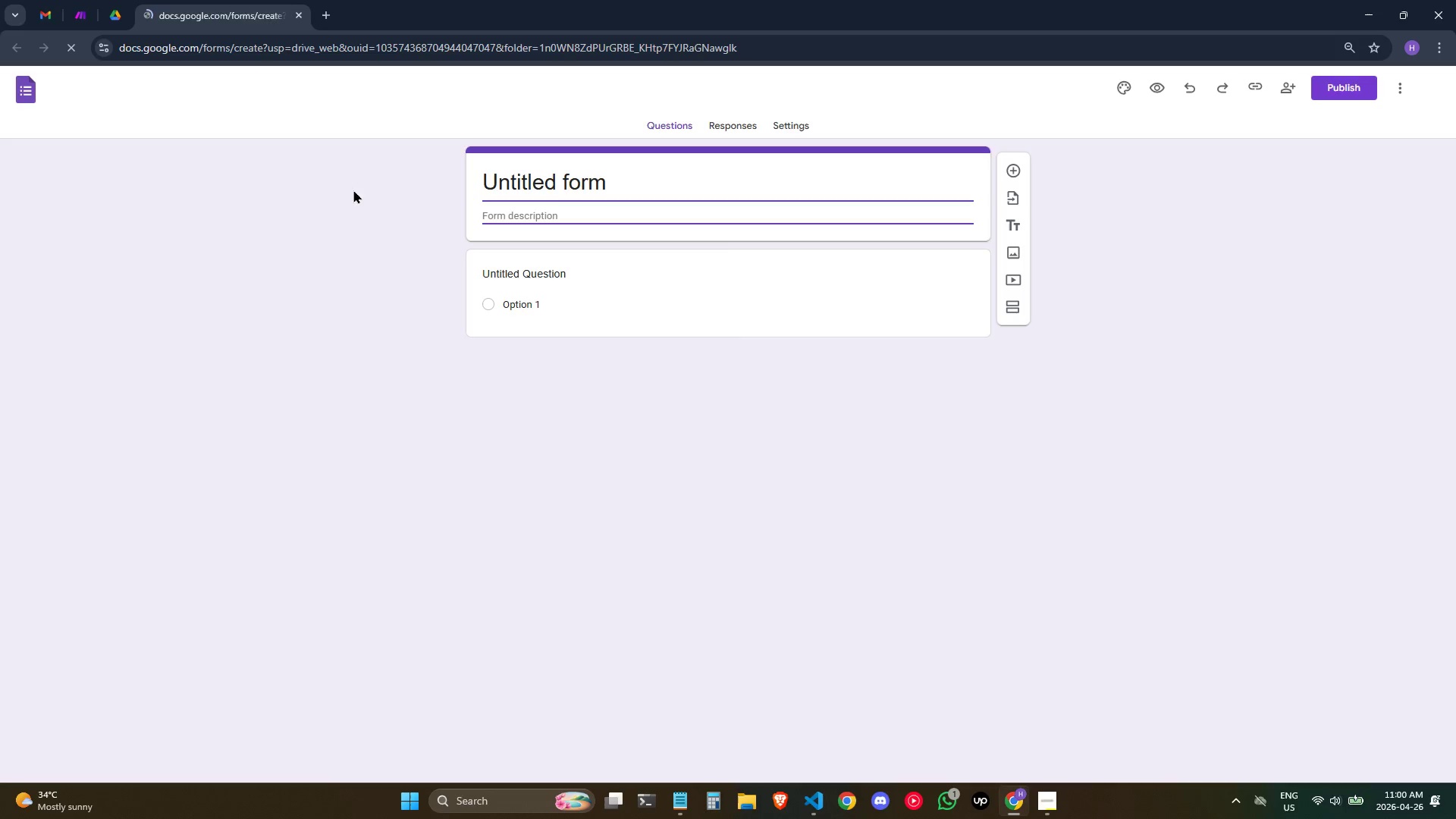 
left_click([579, 174])
 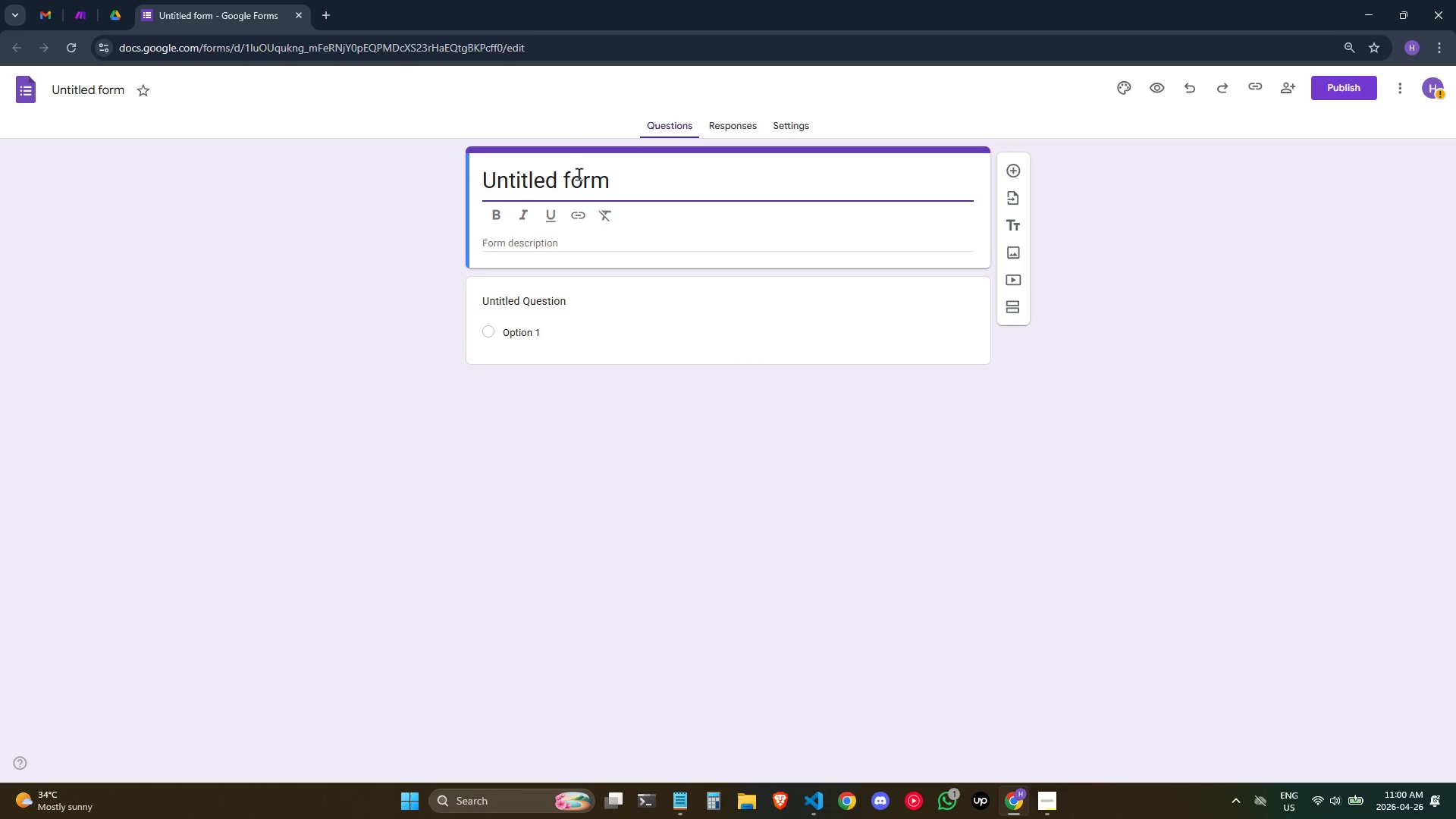 
type(Hoo)
 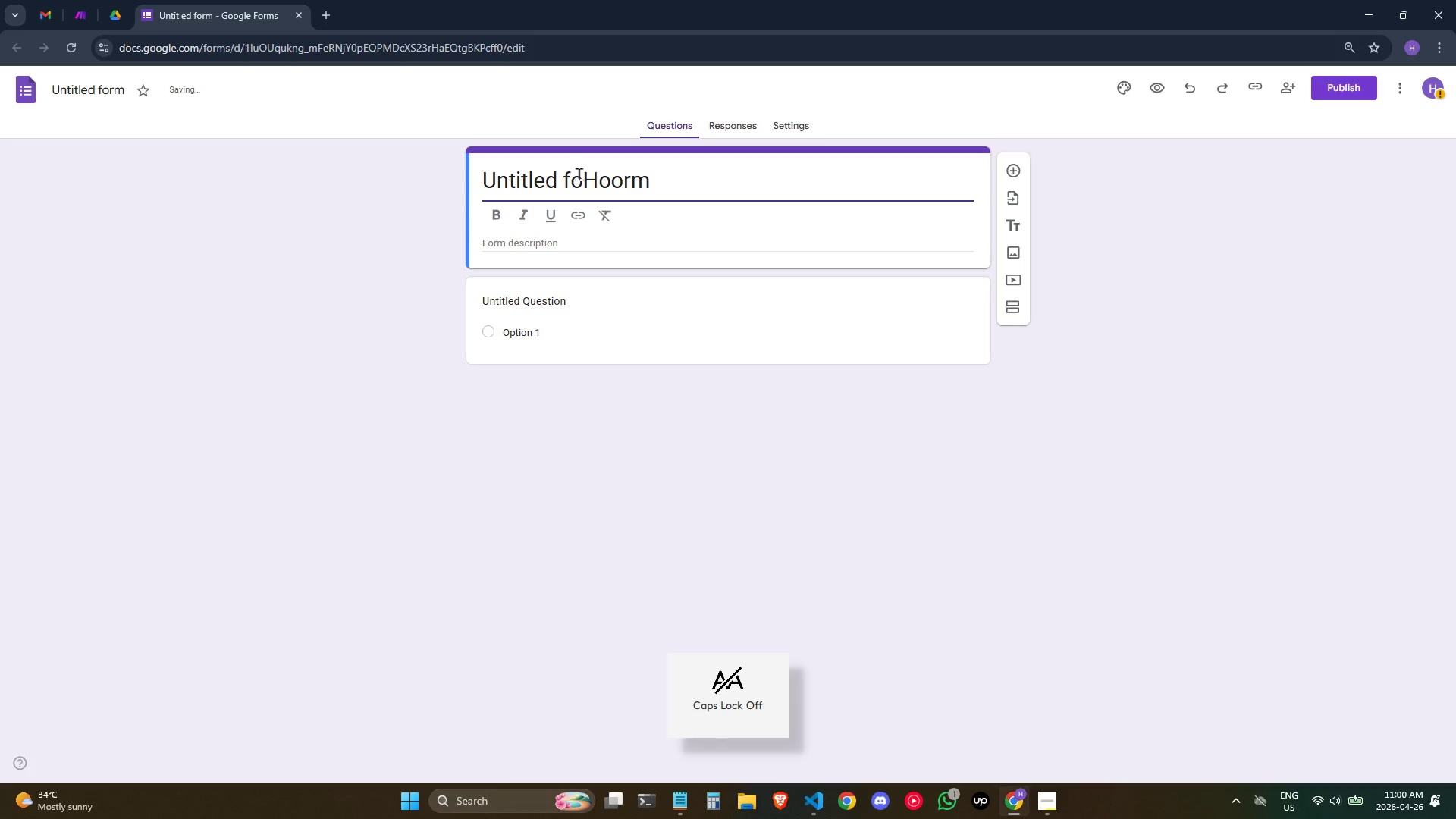 
key(Control+A)
 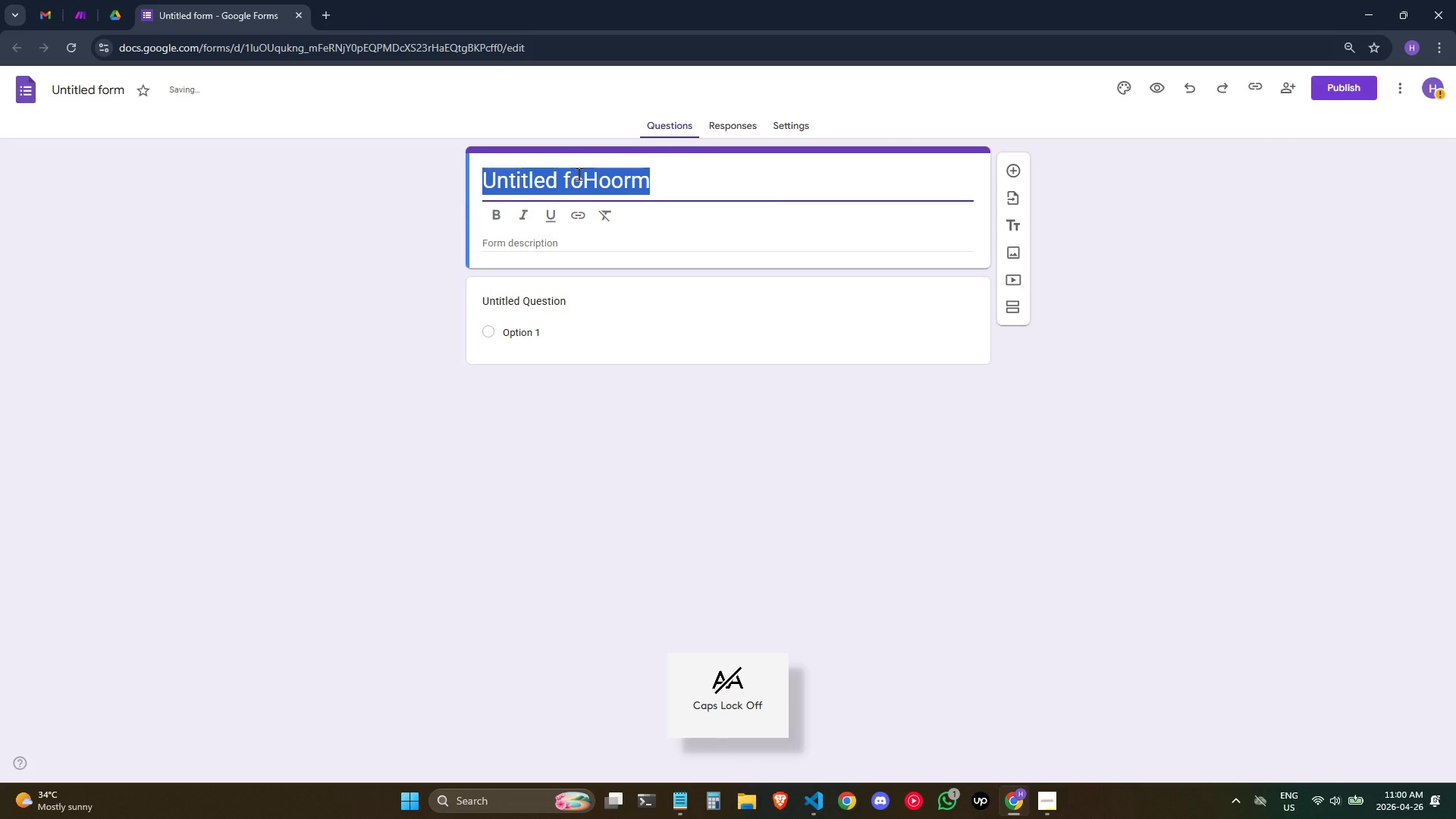 
type(Holloway & Finch - N Intake)
 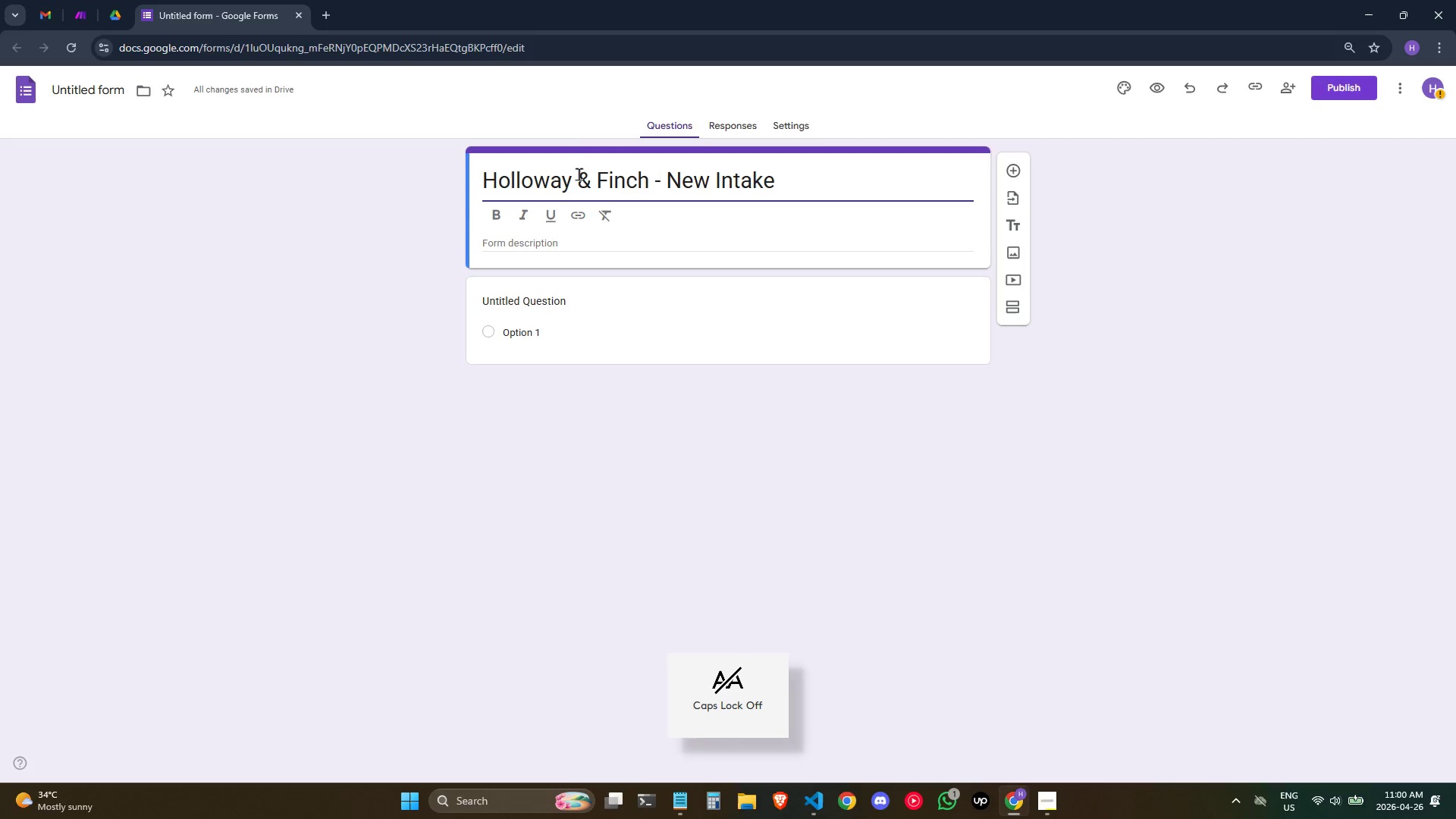 
left_click([551, 303])
 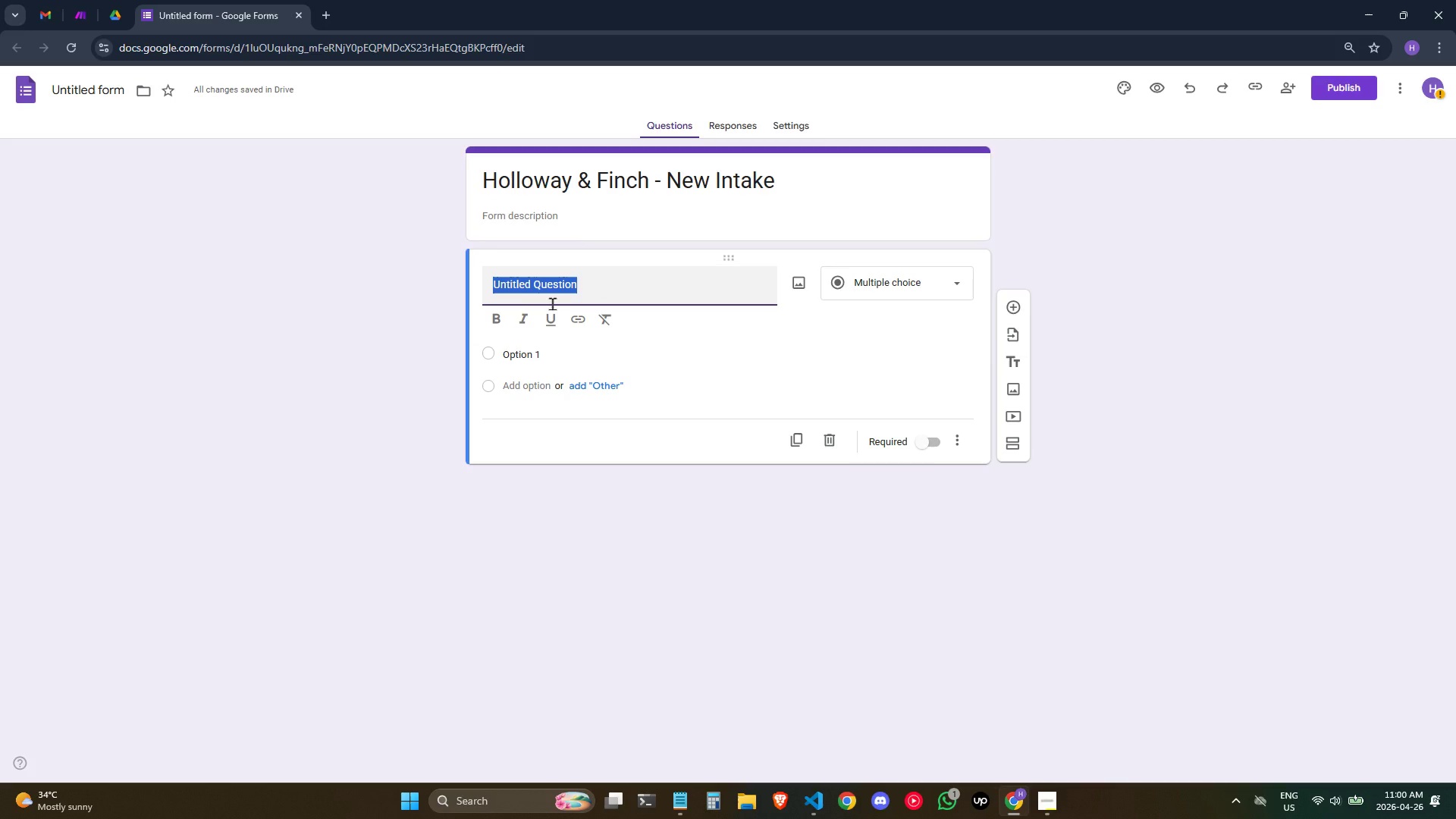 
type(Primary Client Fukk)
key(Backspace)
key(Backspace)
type(lln)
key(Backspace)
type( Name)
 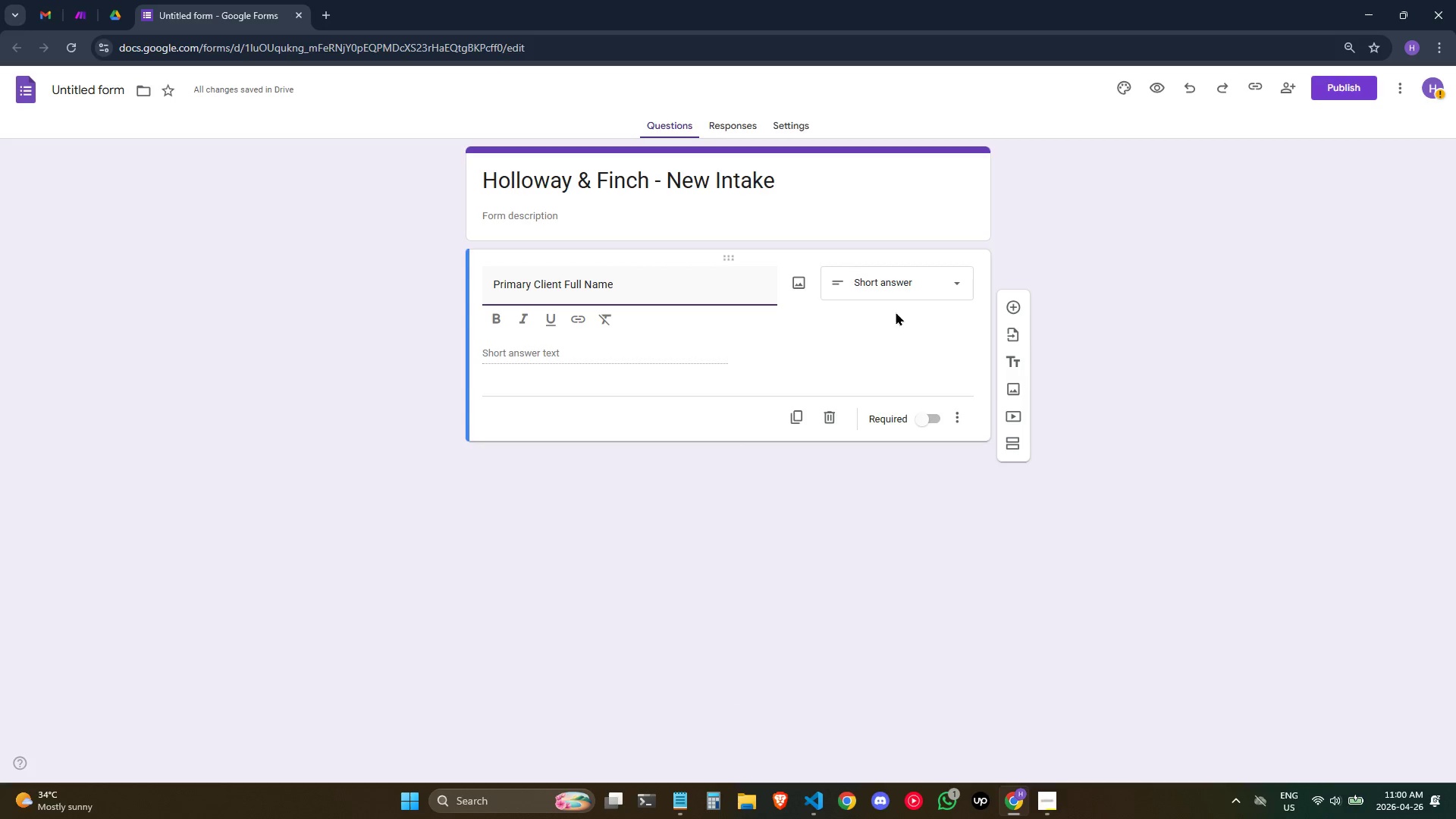 
wait(5.03)
 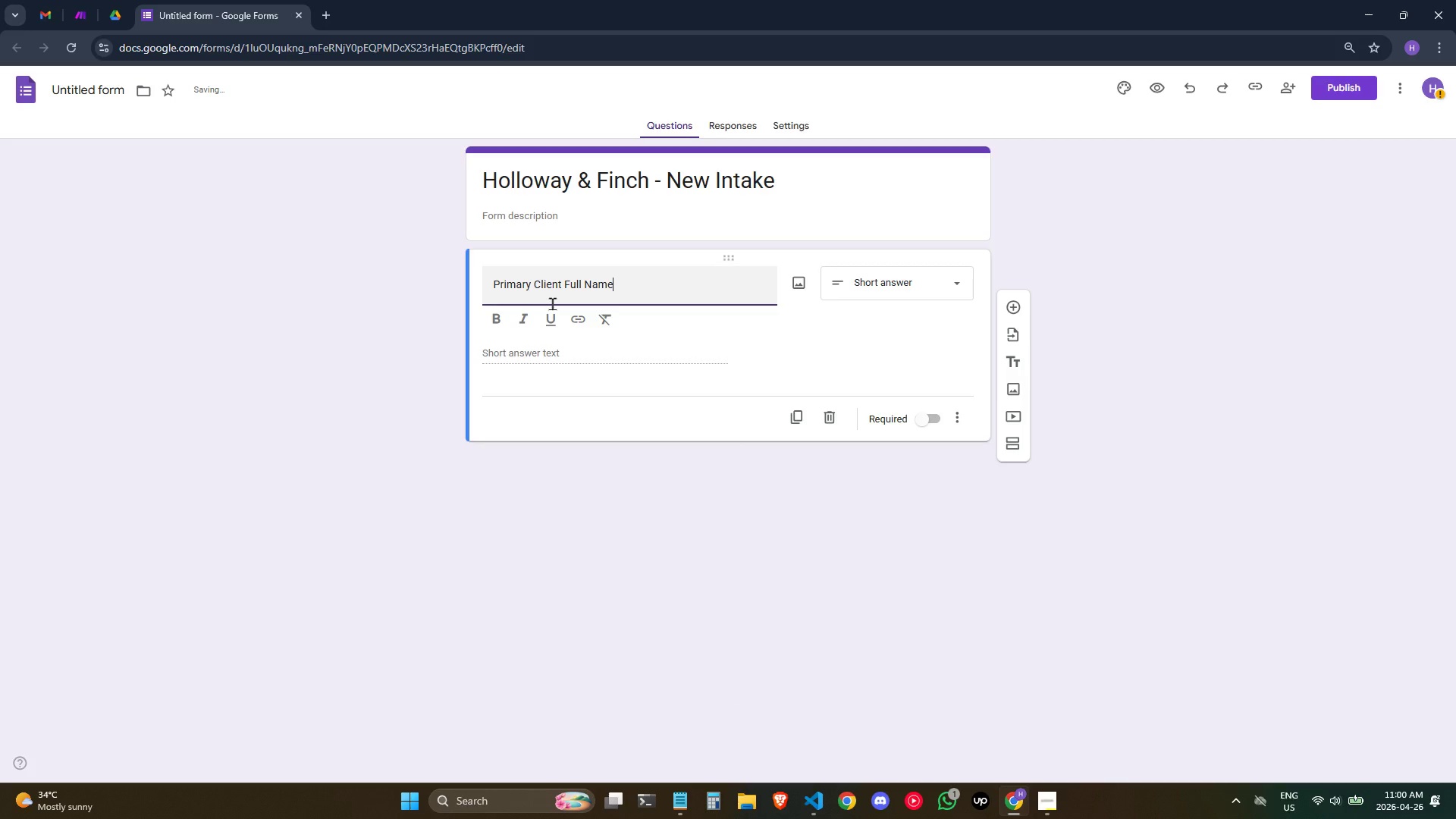 
double_click([929, 425])
 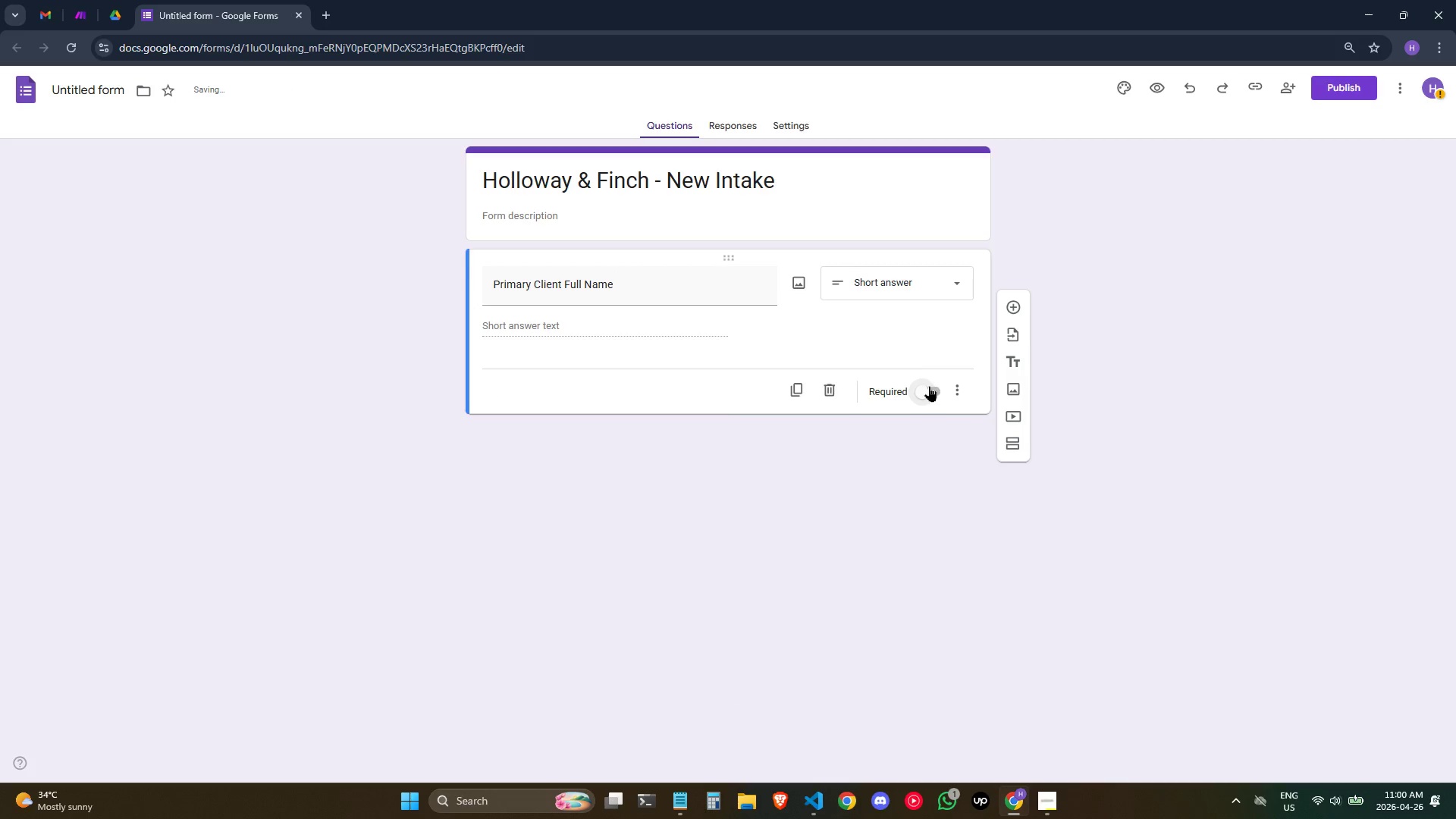 
left_click([929, 386])
 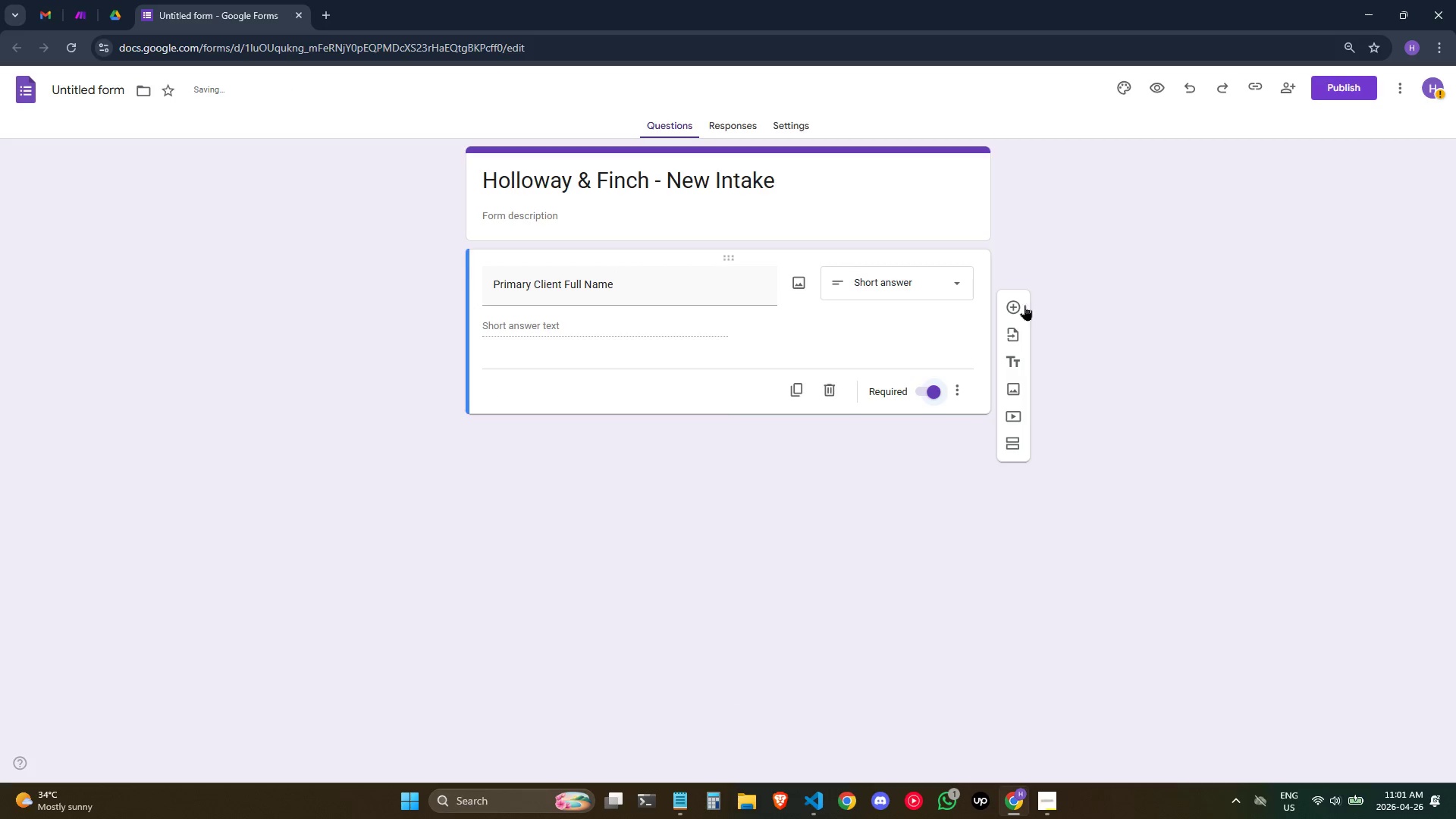 
left_click([1020, 306])
 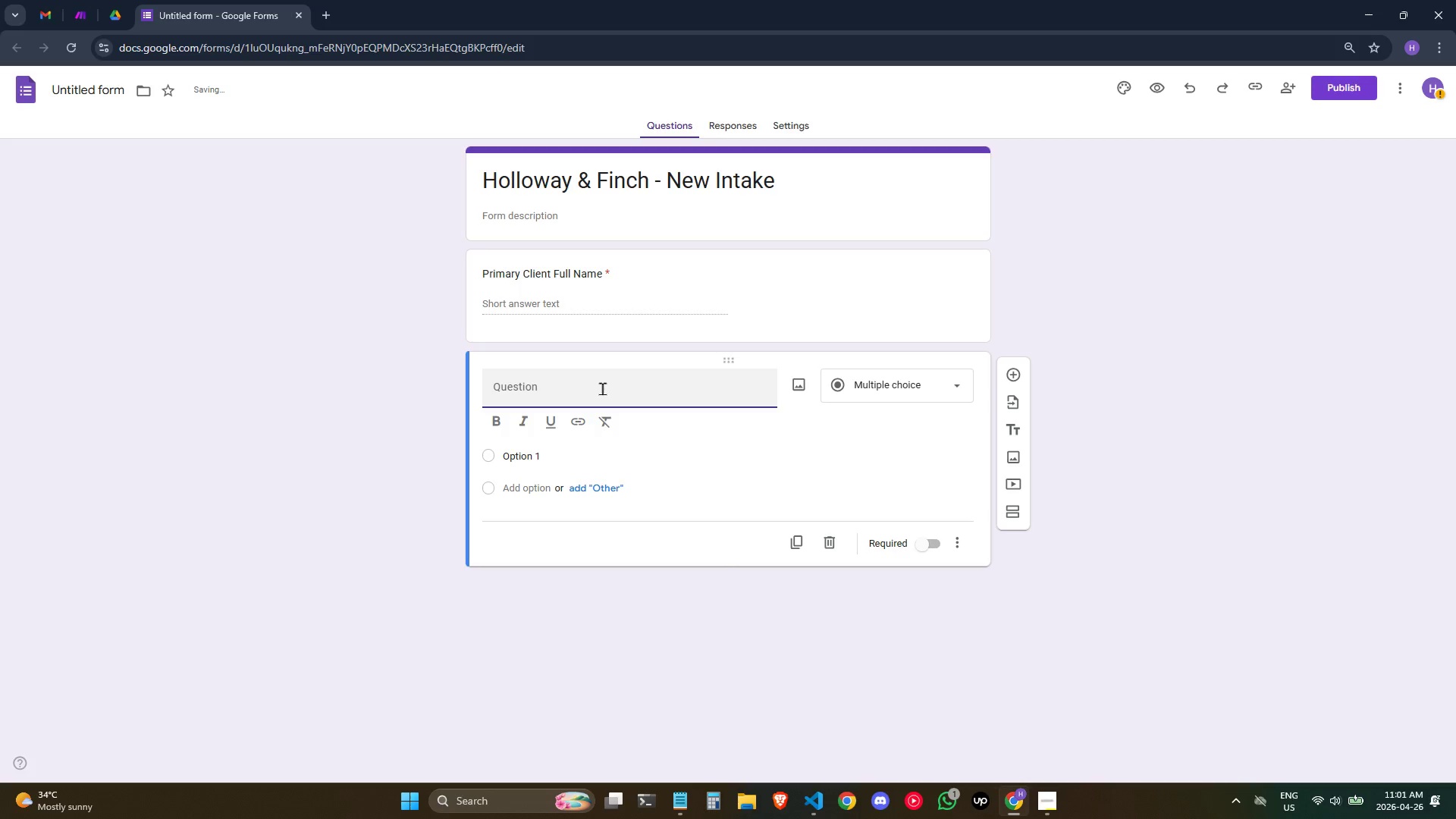 
left_click([602, 388])
 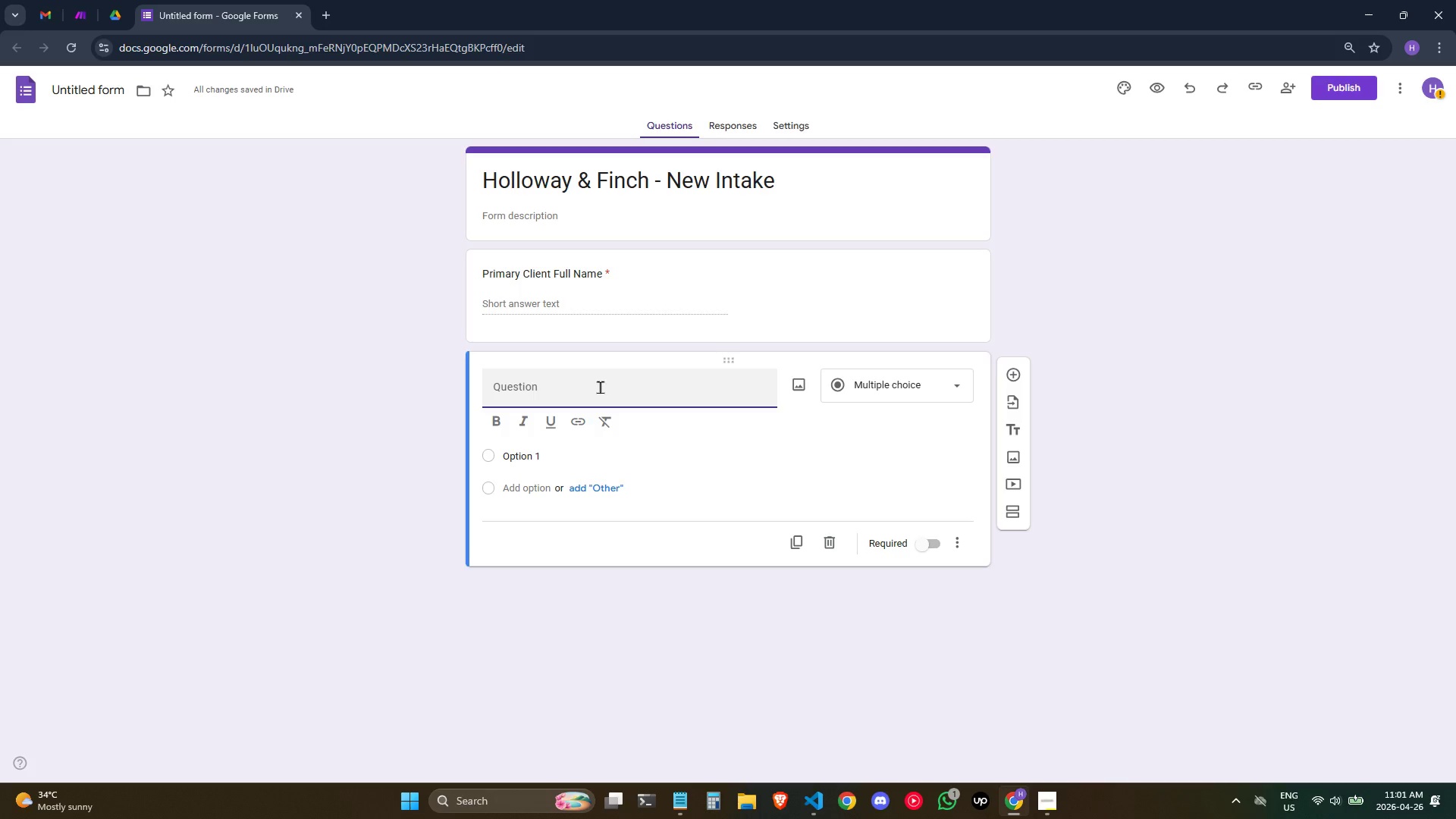 
type(Primary Client )
 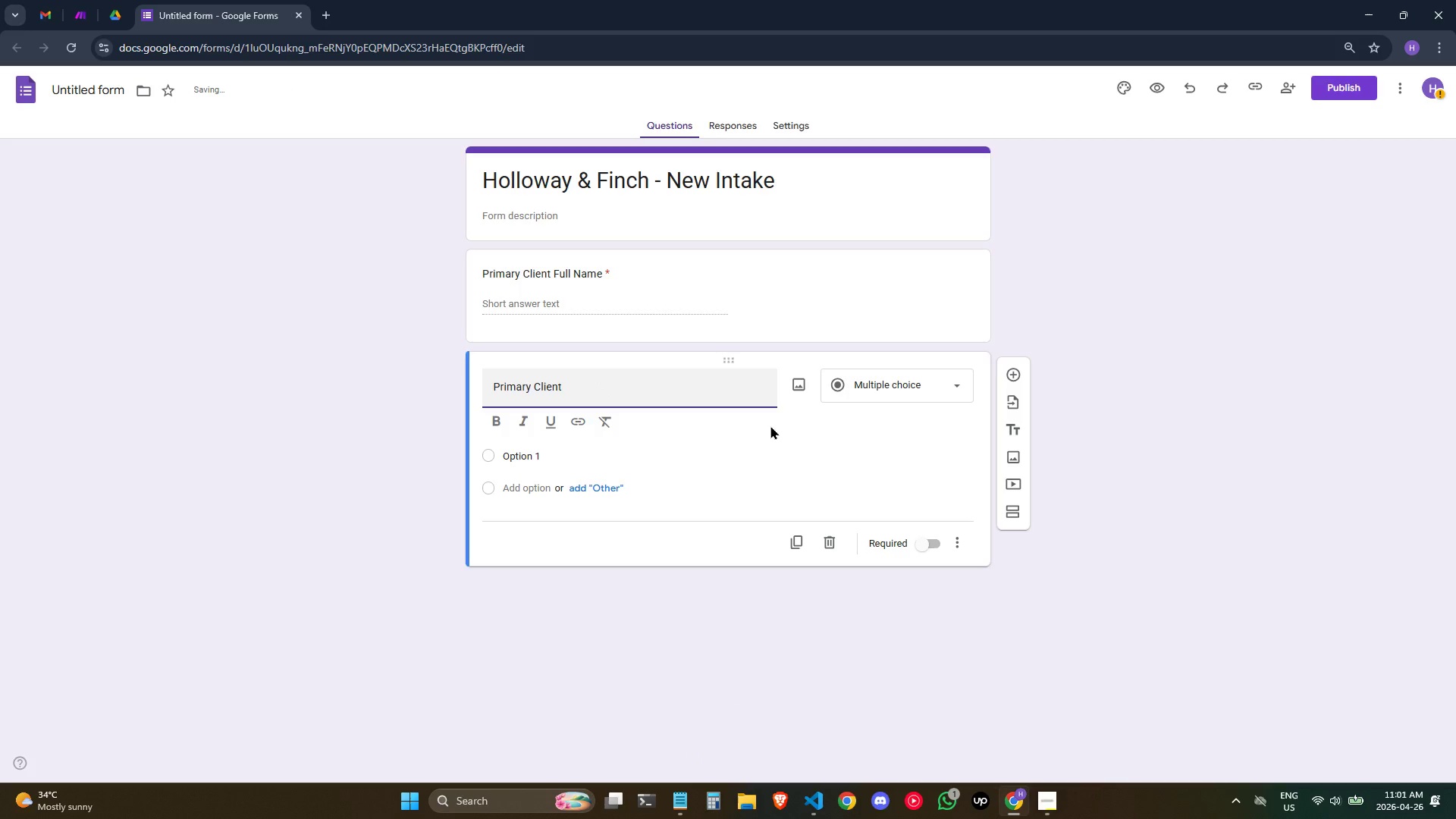 
type(Email)
 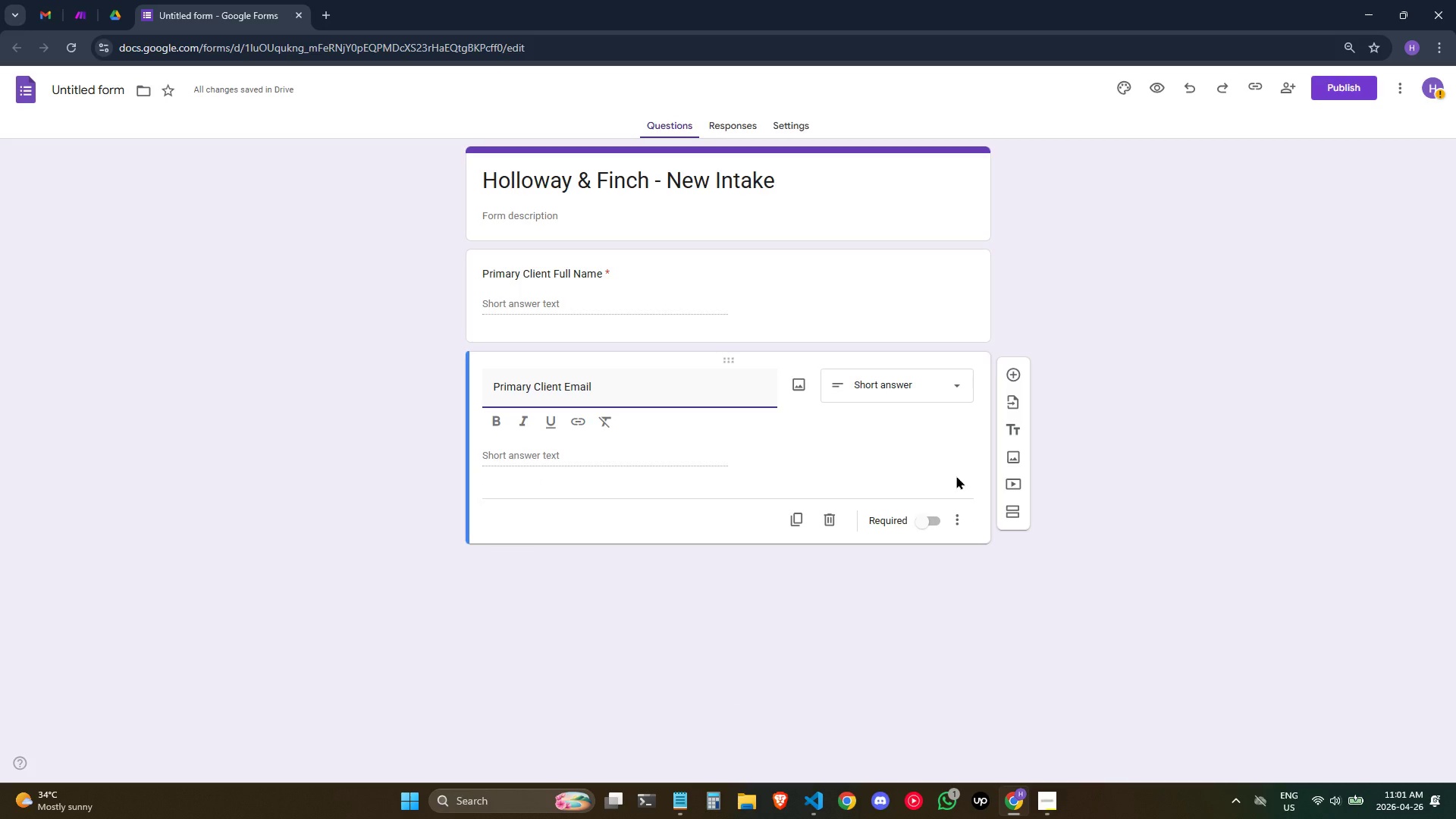 
wait(8.89)
 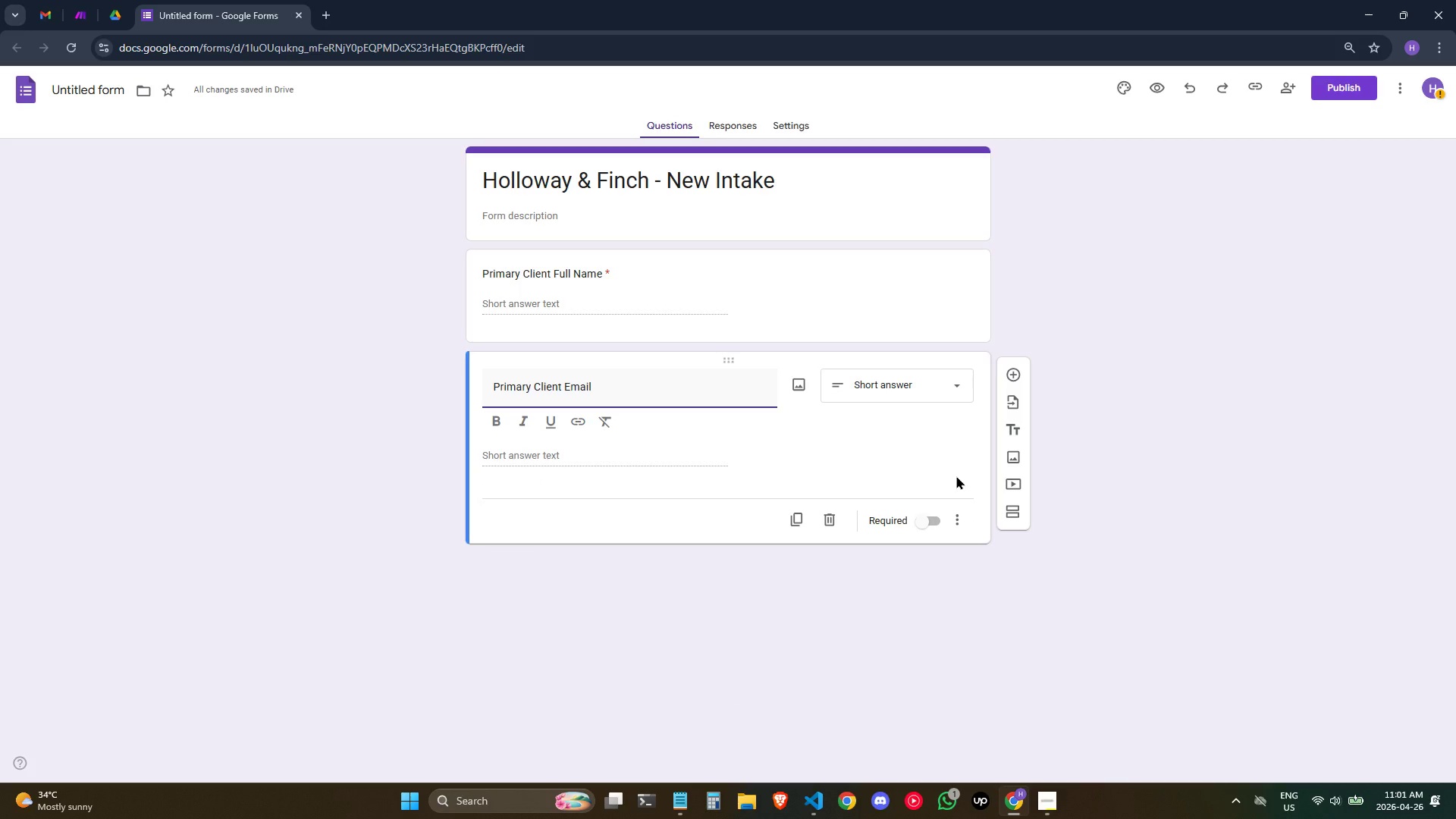 
left_click([1005, 379])
 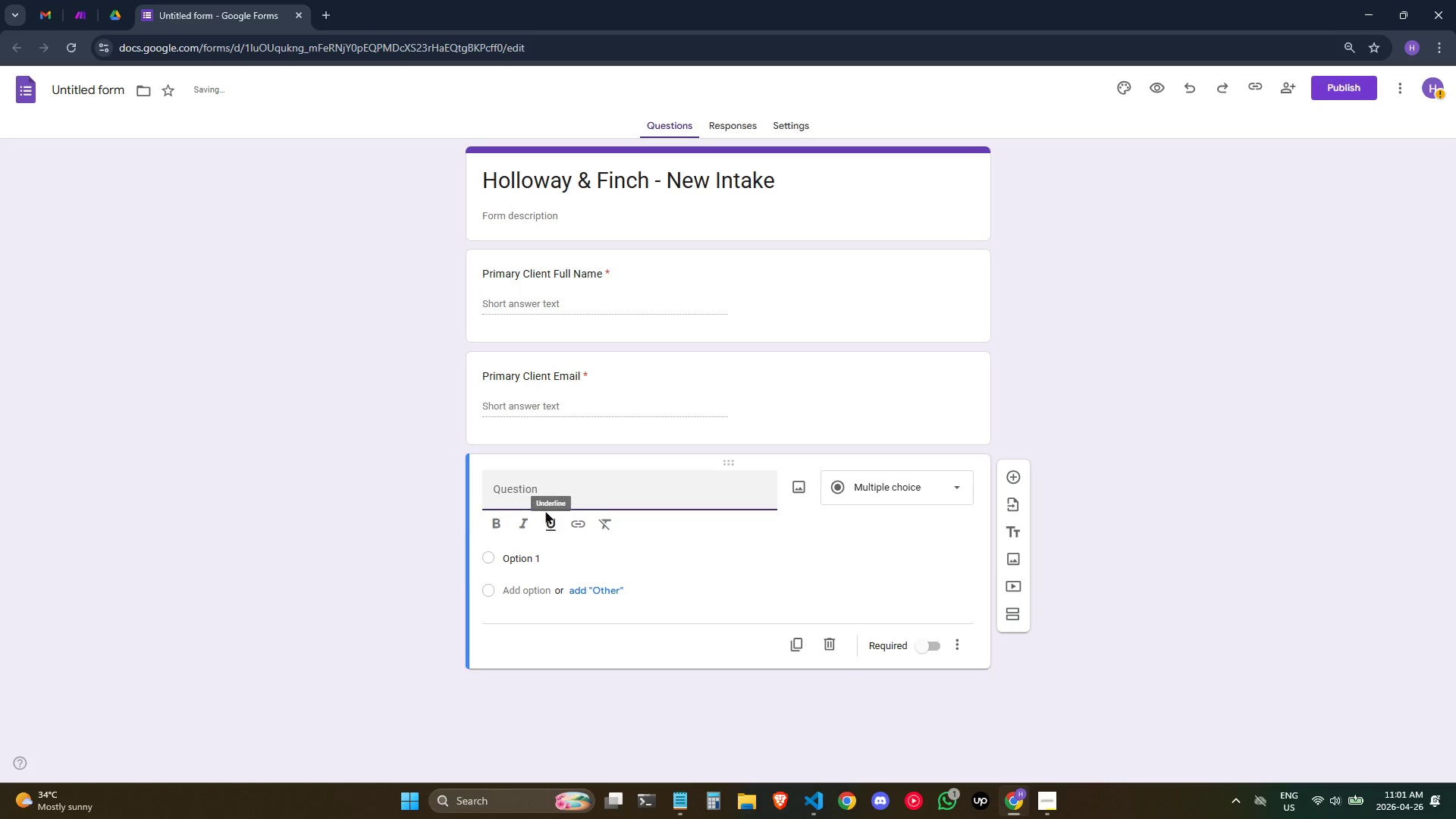 
left_click([571, 487])
 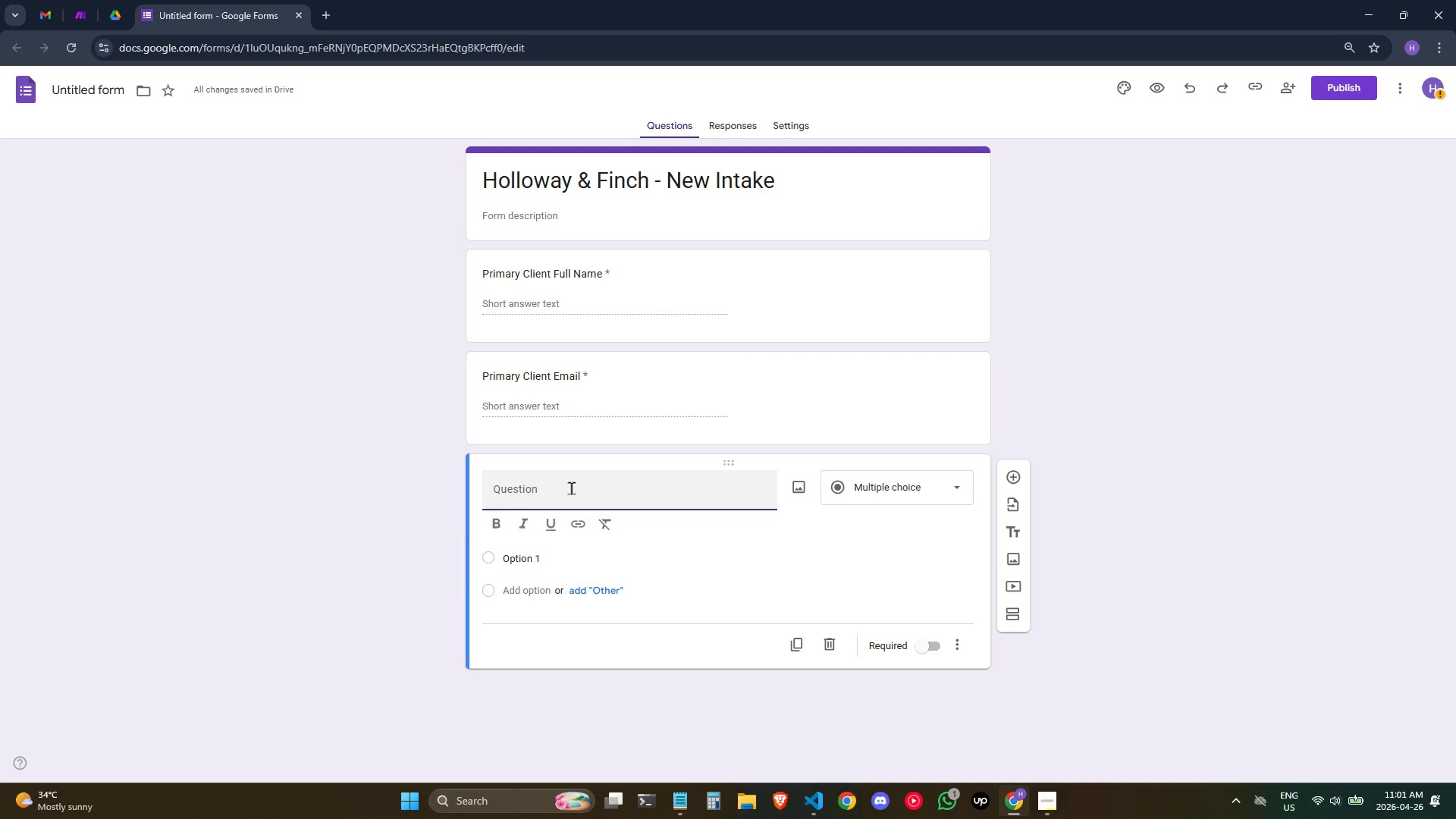 
type(Primay)
key(Backspace)
type(ry Cle)
key(Backspace)
type(ient)
 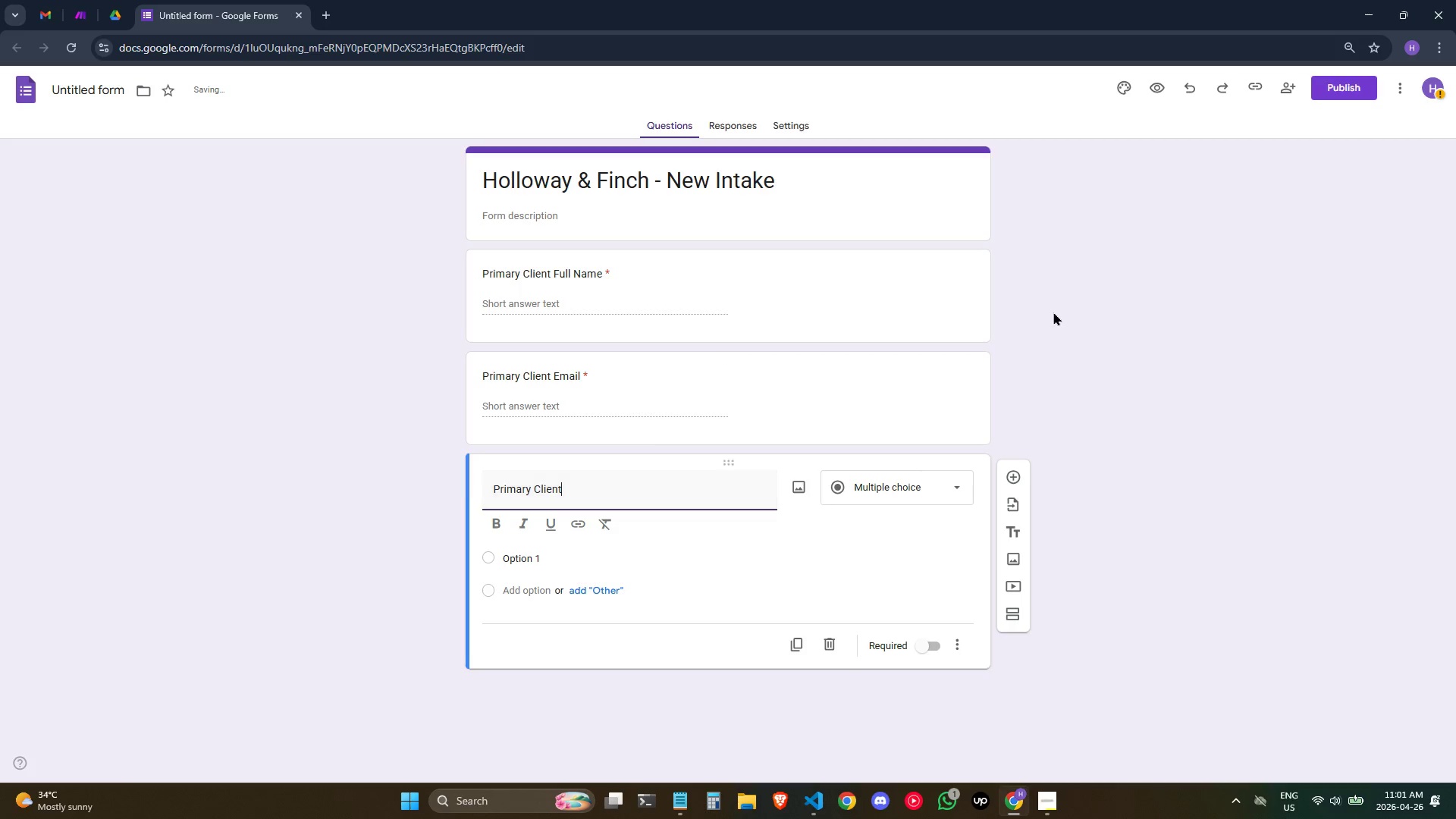 
type( Phone)
 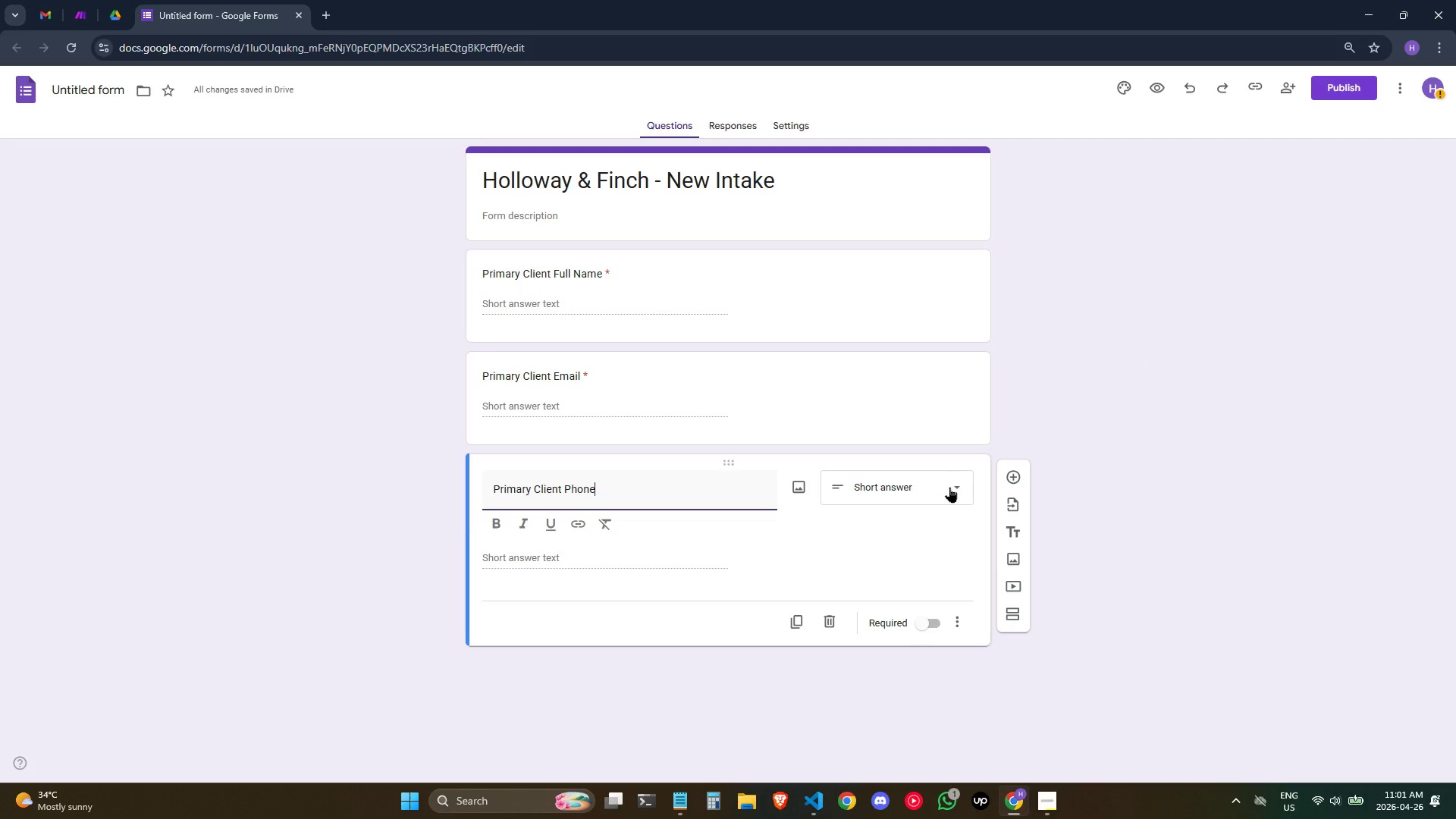 
wait(5.83)
 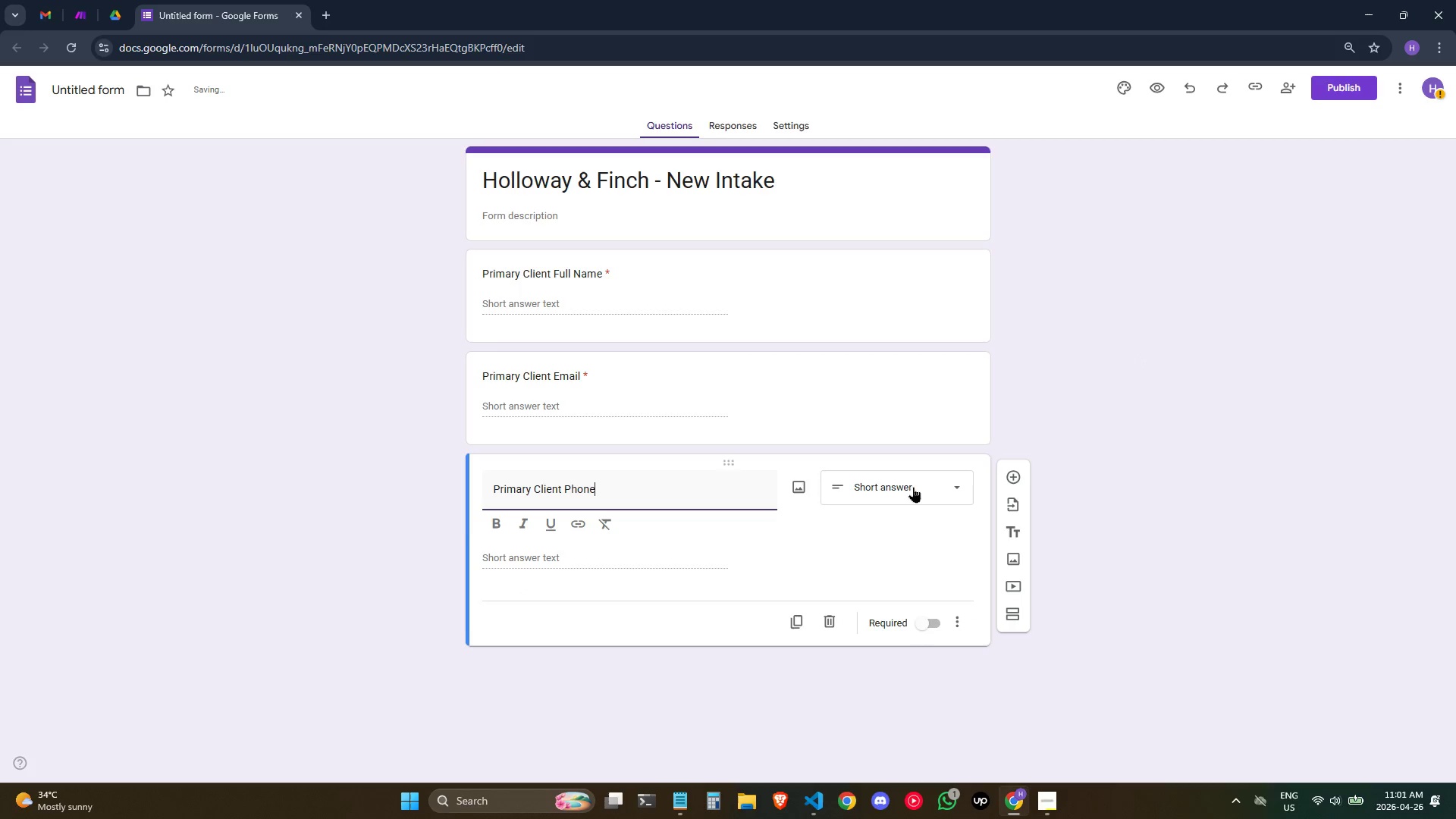 
left_click([930, 616])
 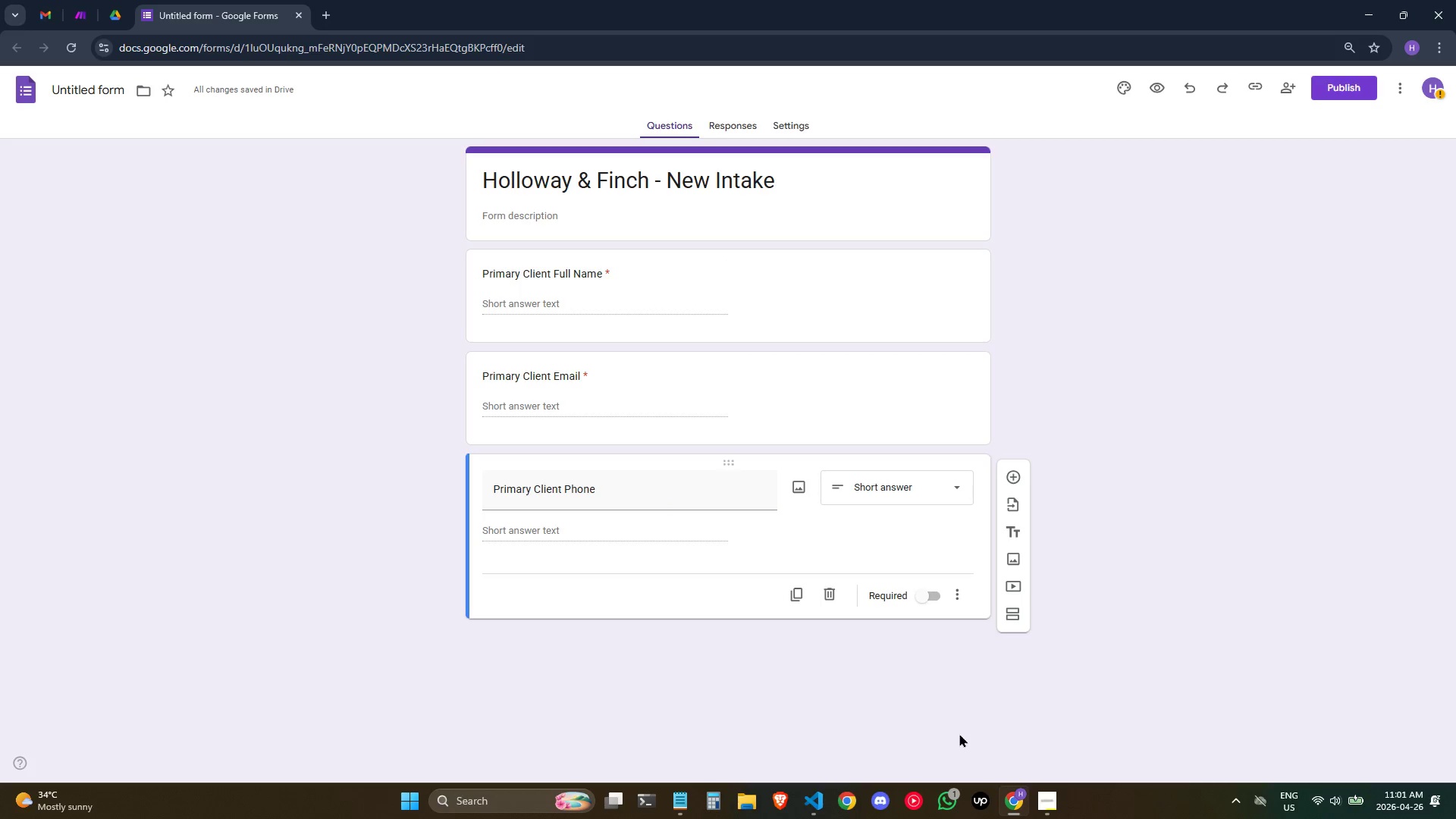 
left_click([931, 594])
 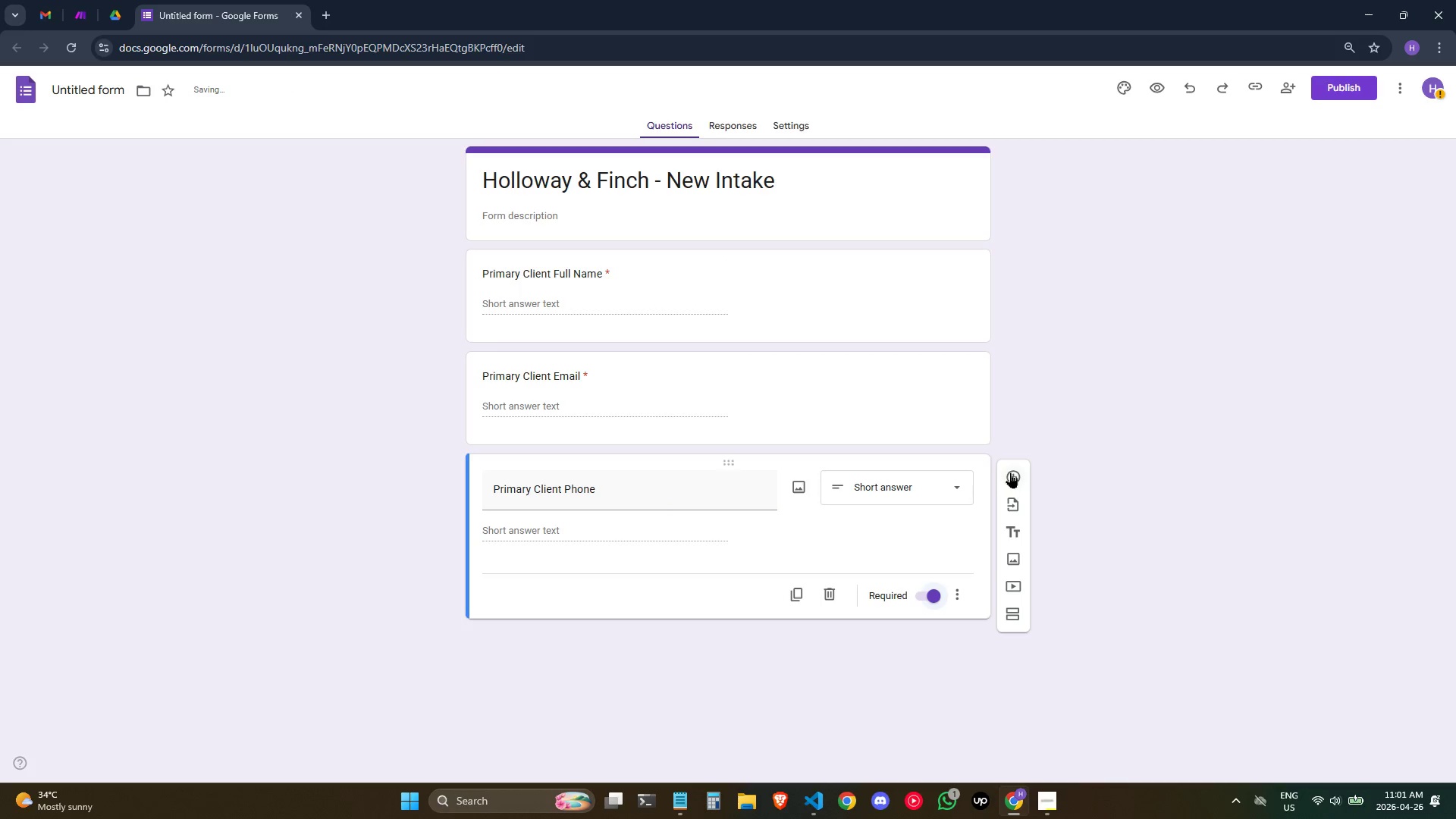 
left_click([1010, 472])
 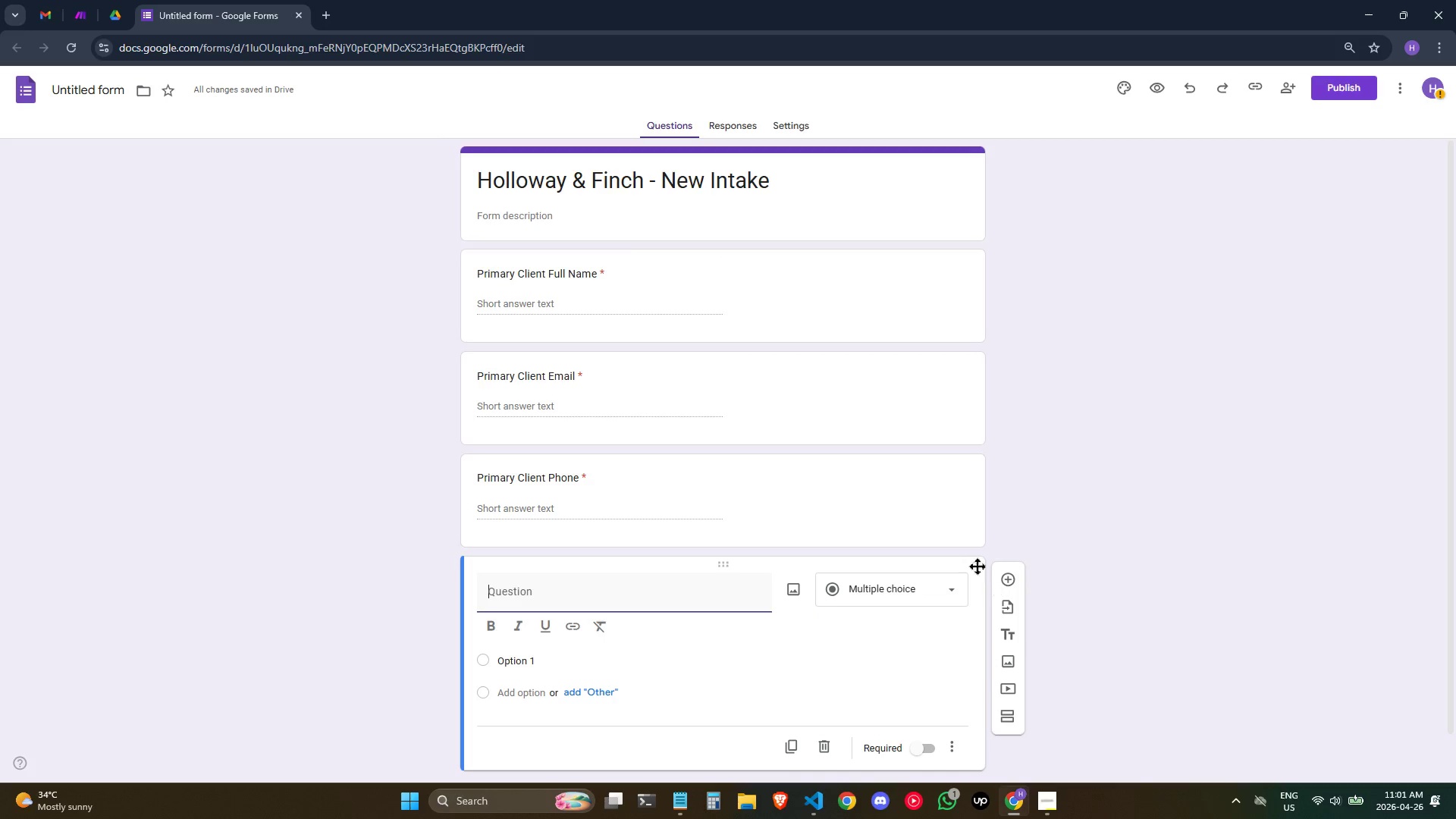 
wait(5.08)
 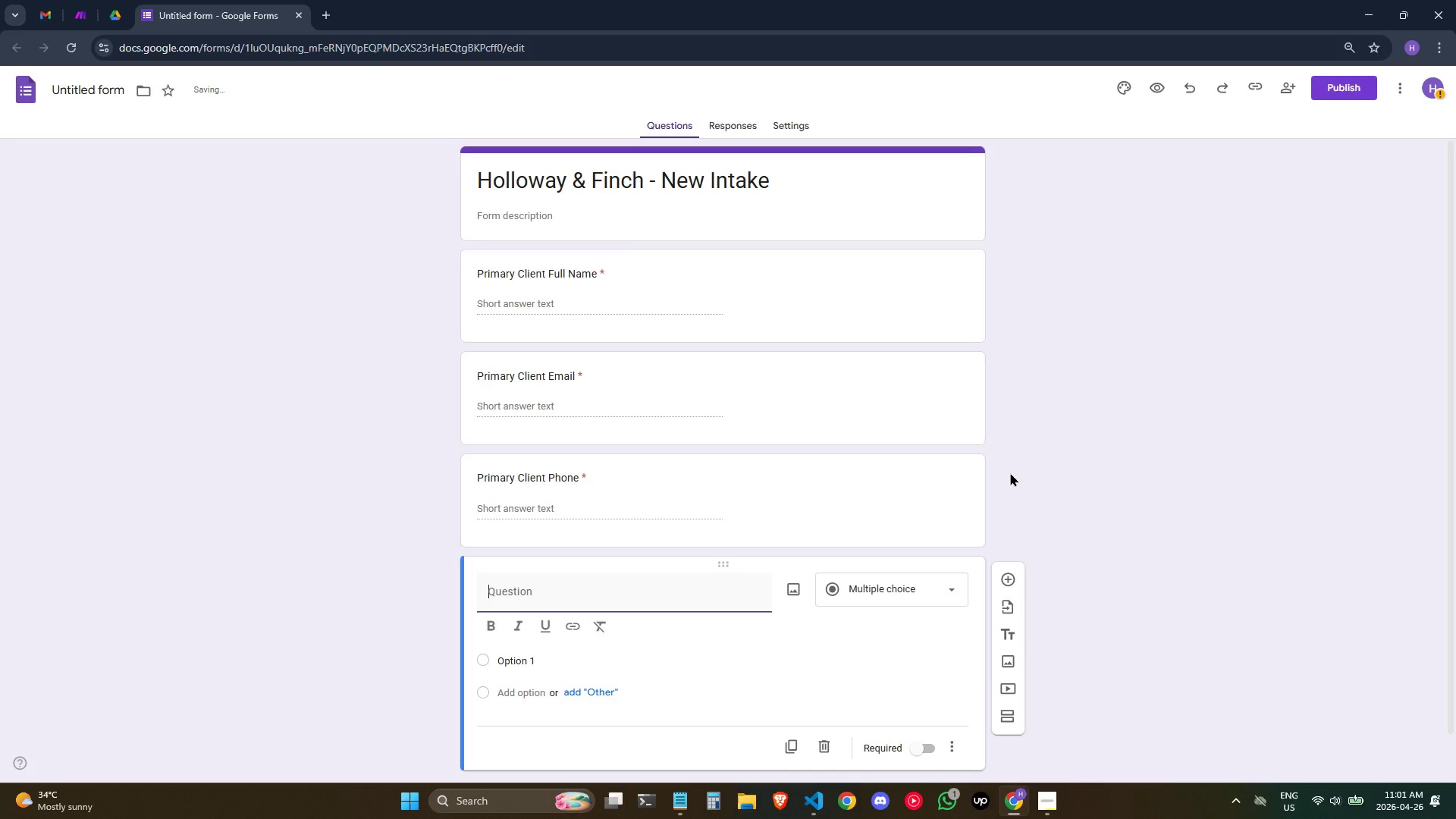 
type(Matter Type)
 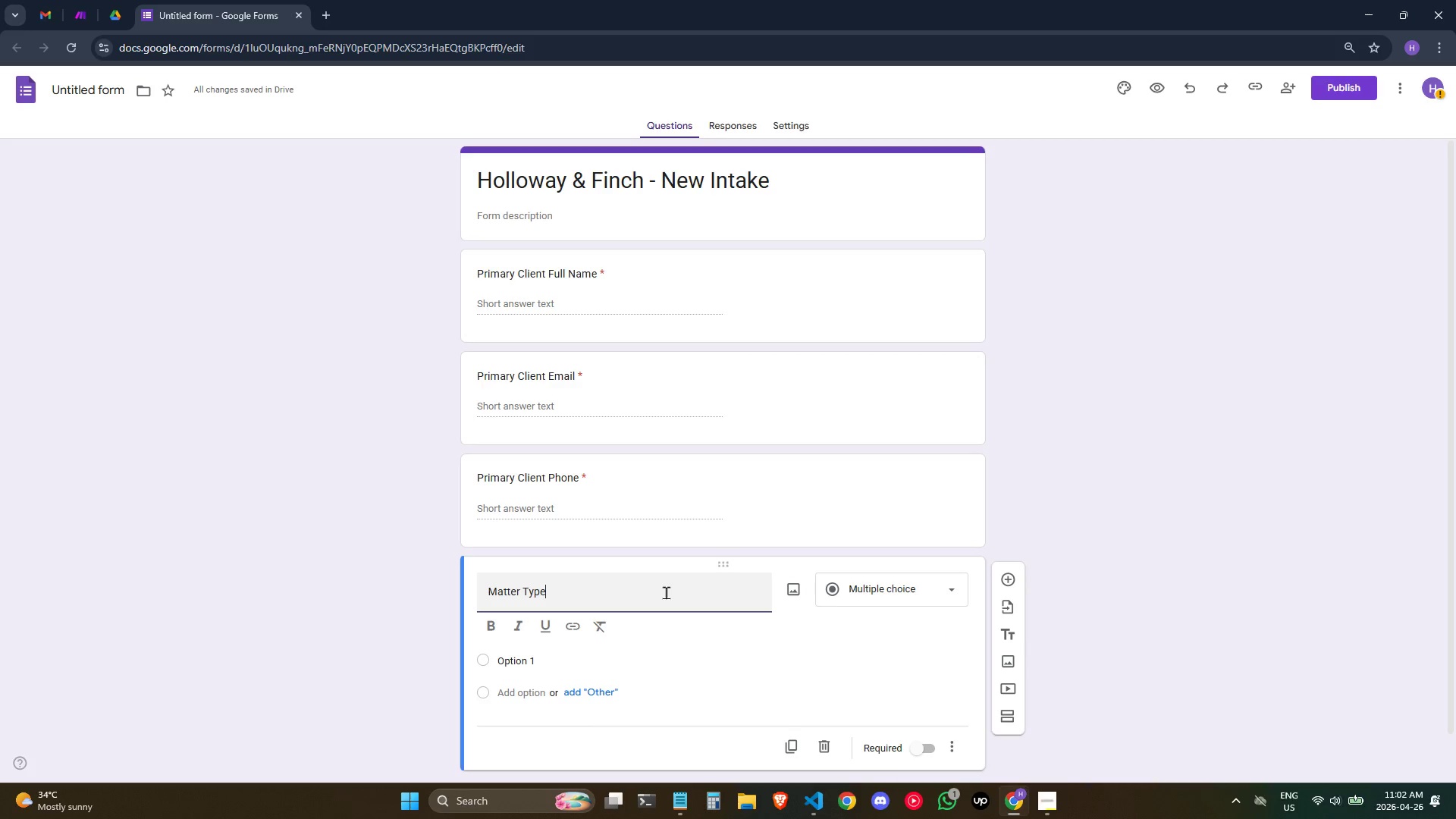 
left_click([513, 656])
 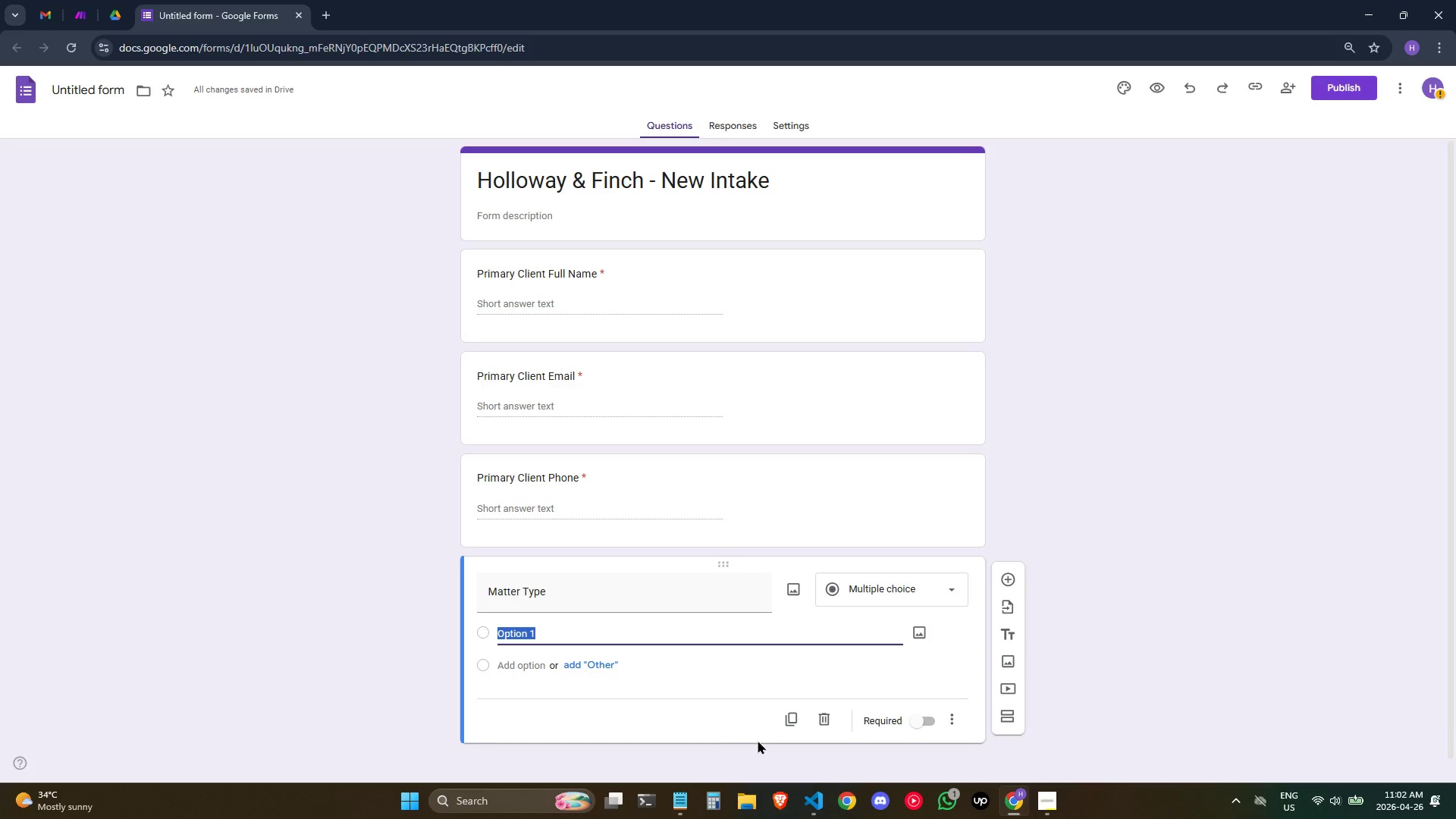 
type(Will & Testament)
 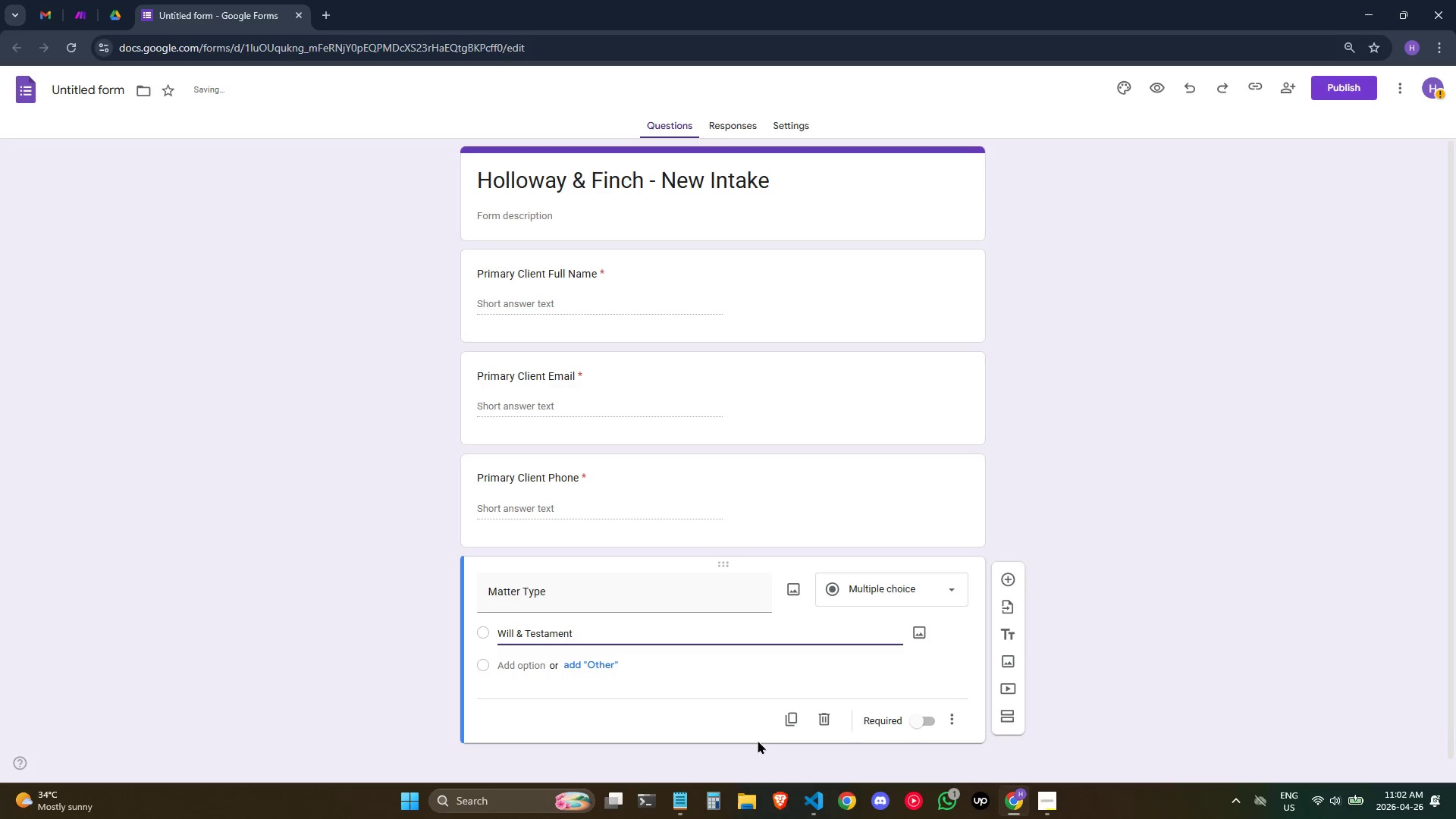 
left_click([516, 662])
 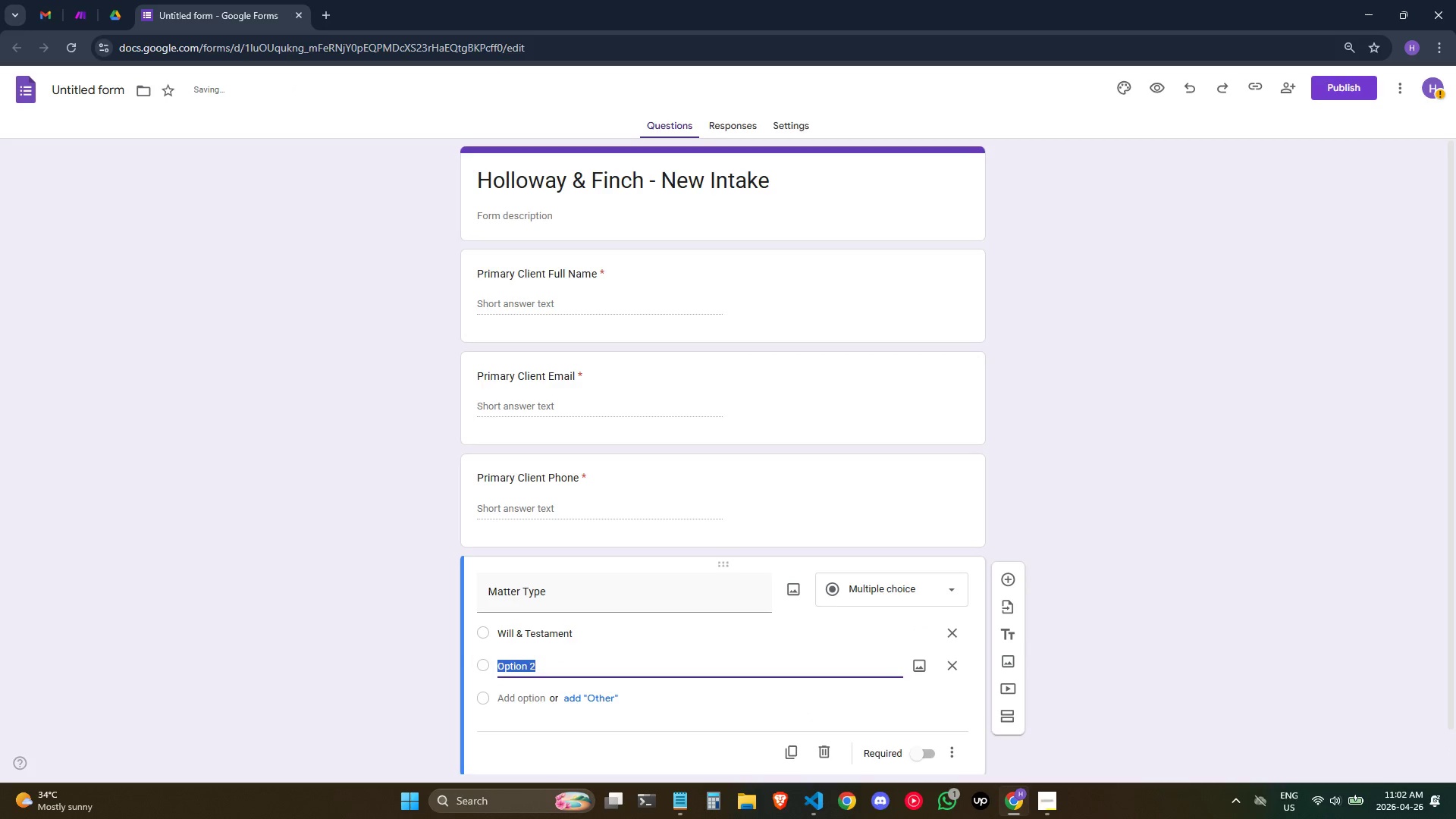 
type(Revocable l)
key(Backspace)
type(Living)
 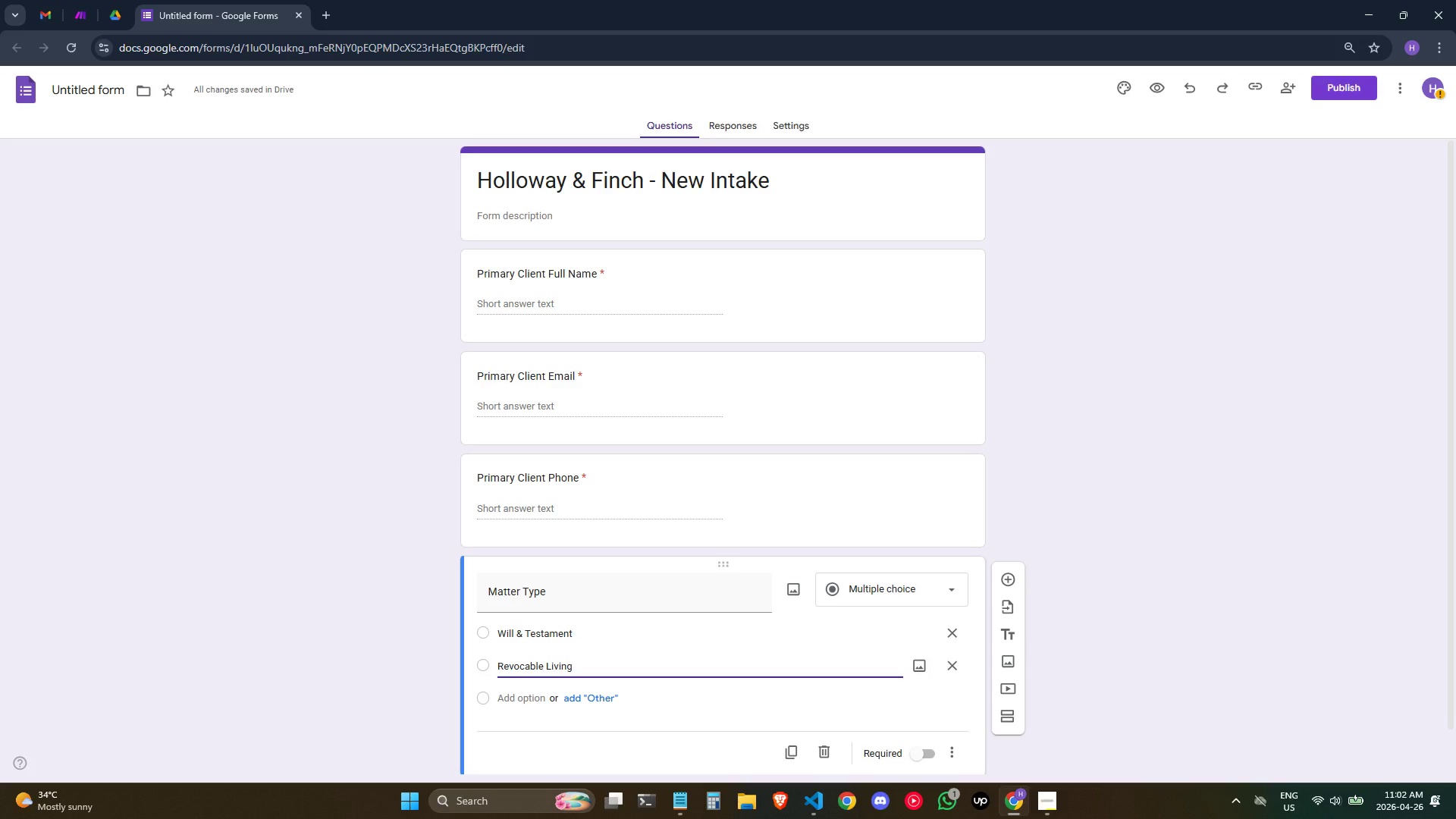 
wait(5.25)
 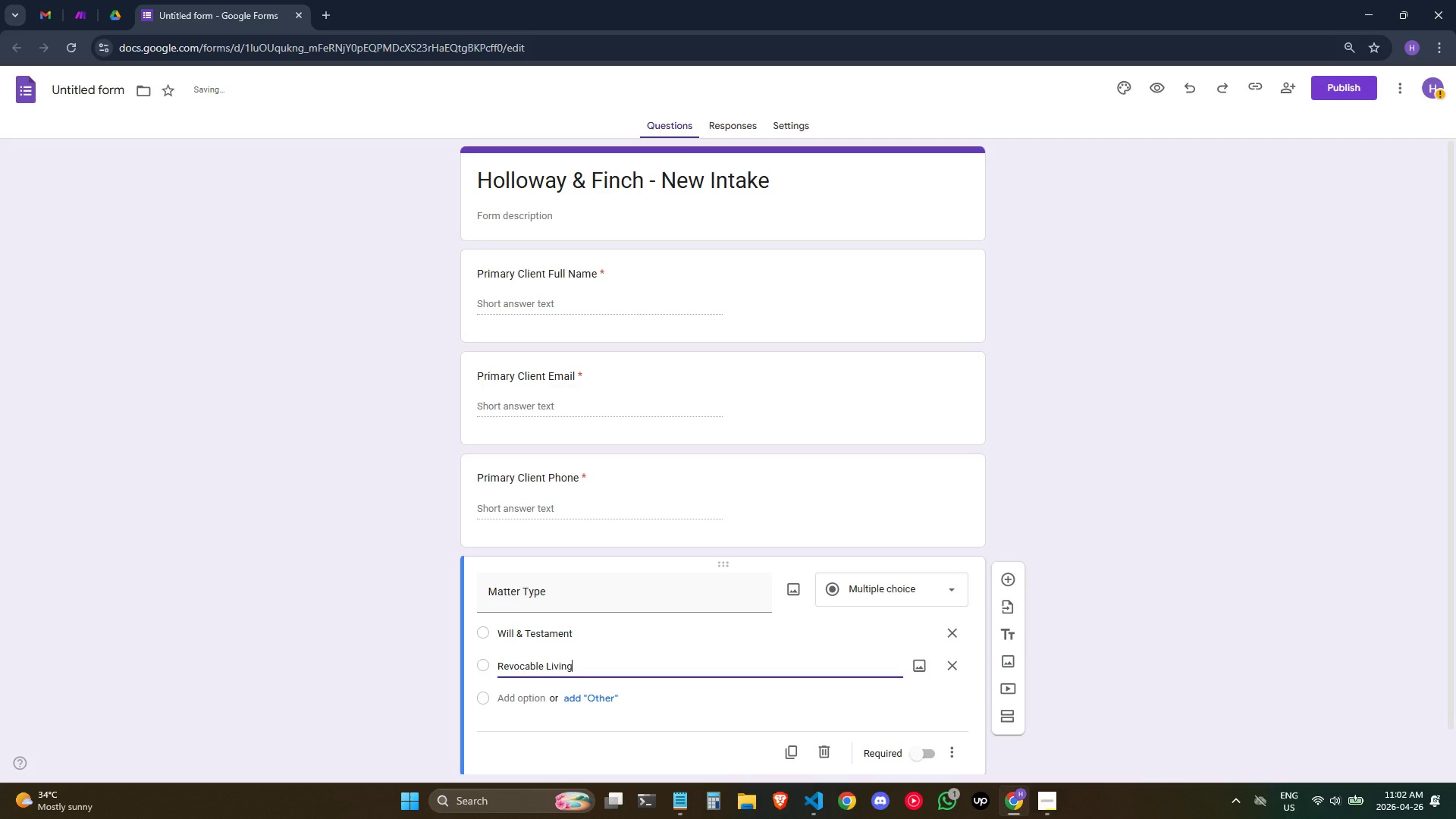 
type( Trust)
 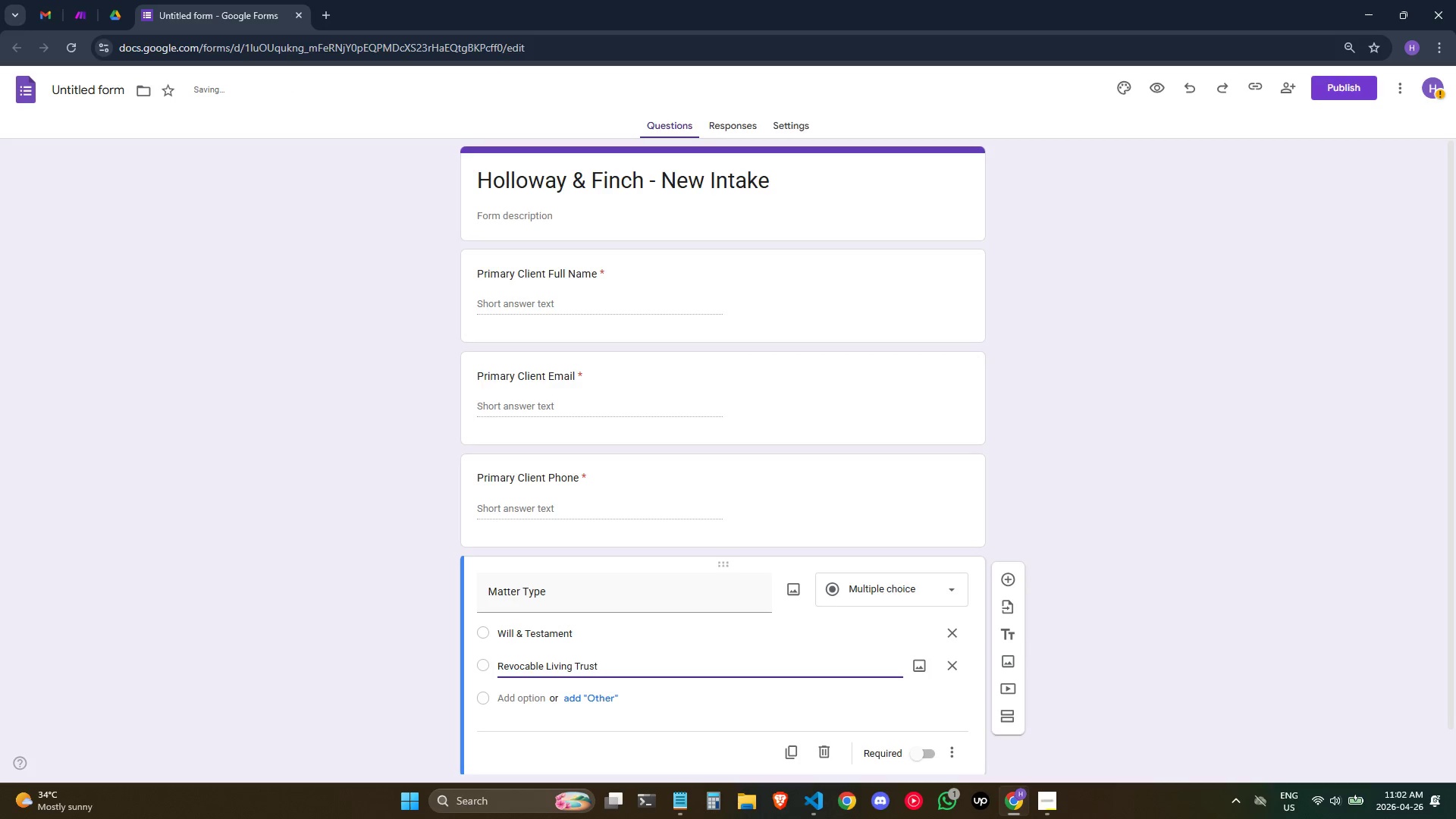 
key(Comma)
 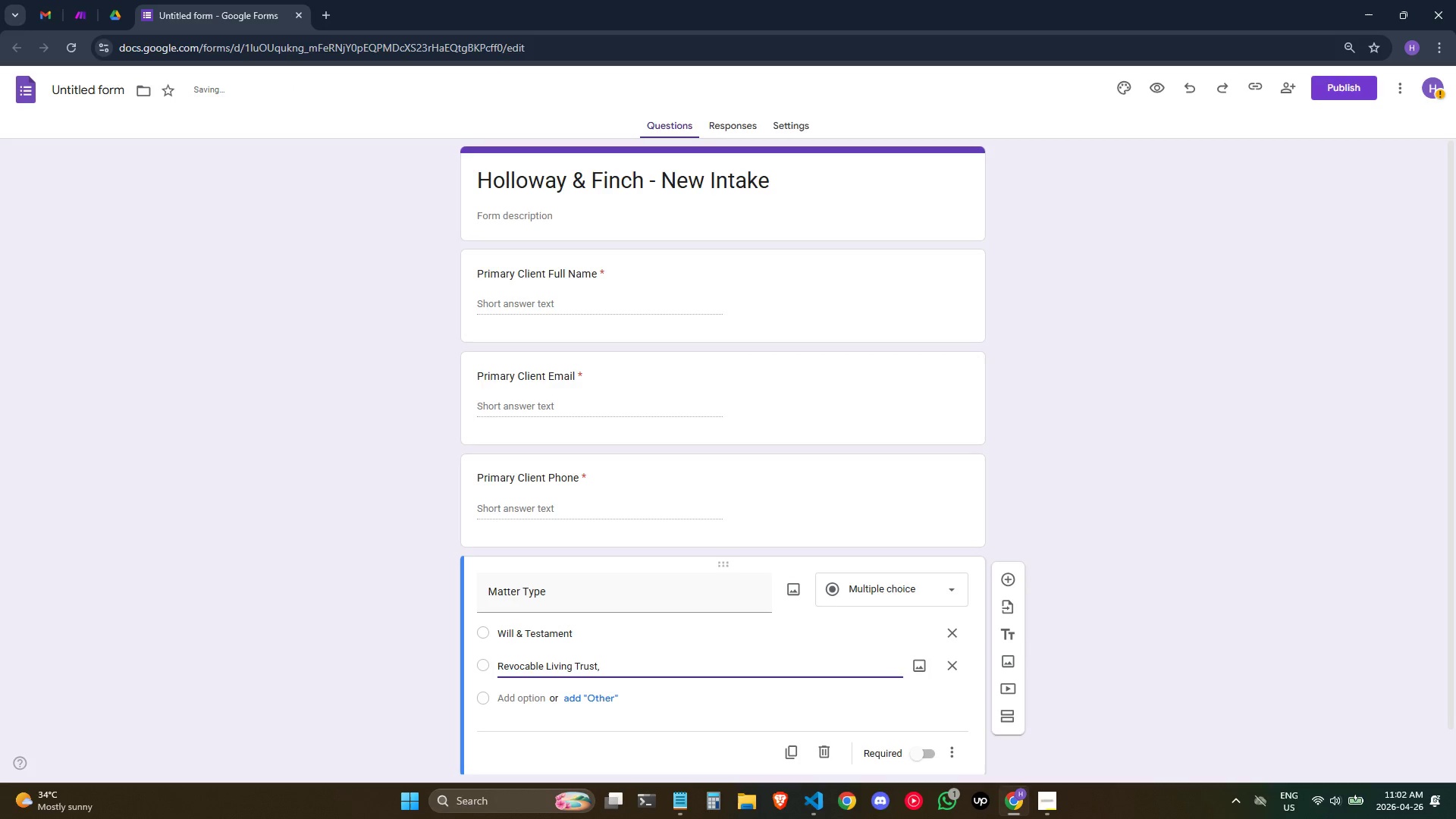 
key(Backspace)
 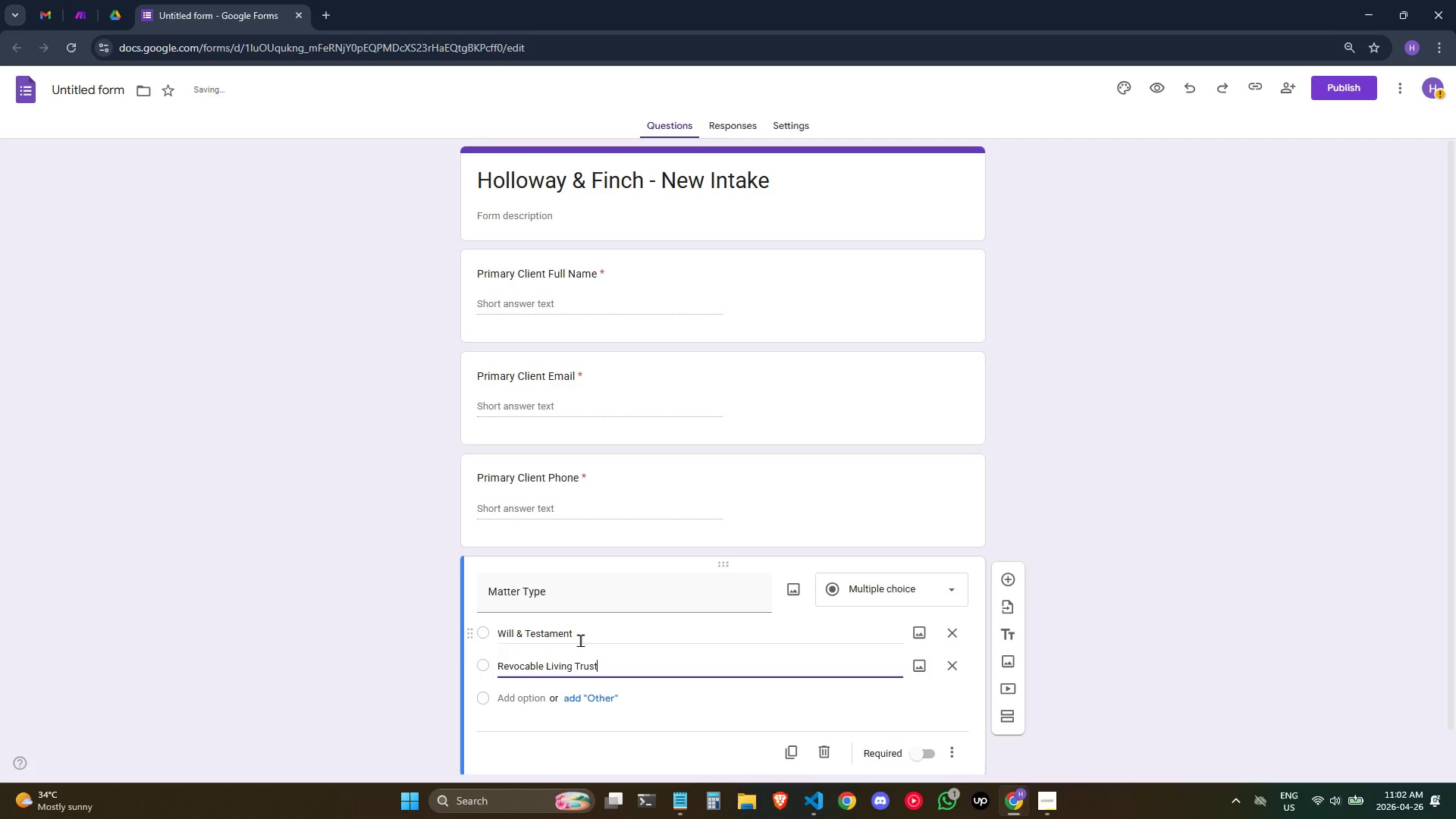 
left_click([516, 697])